 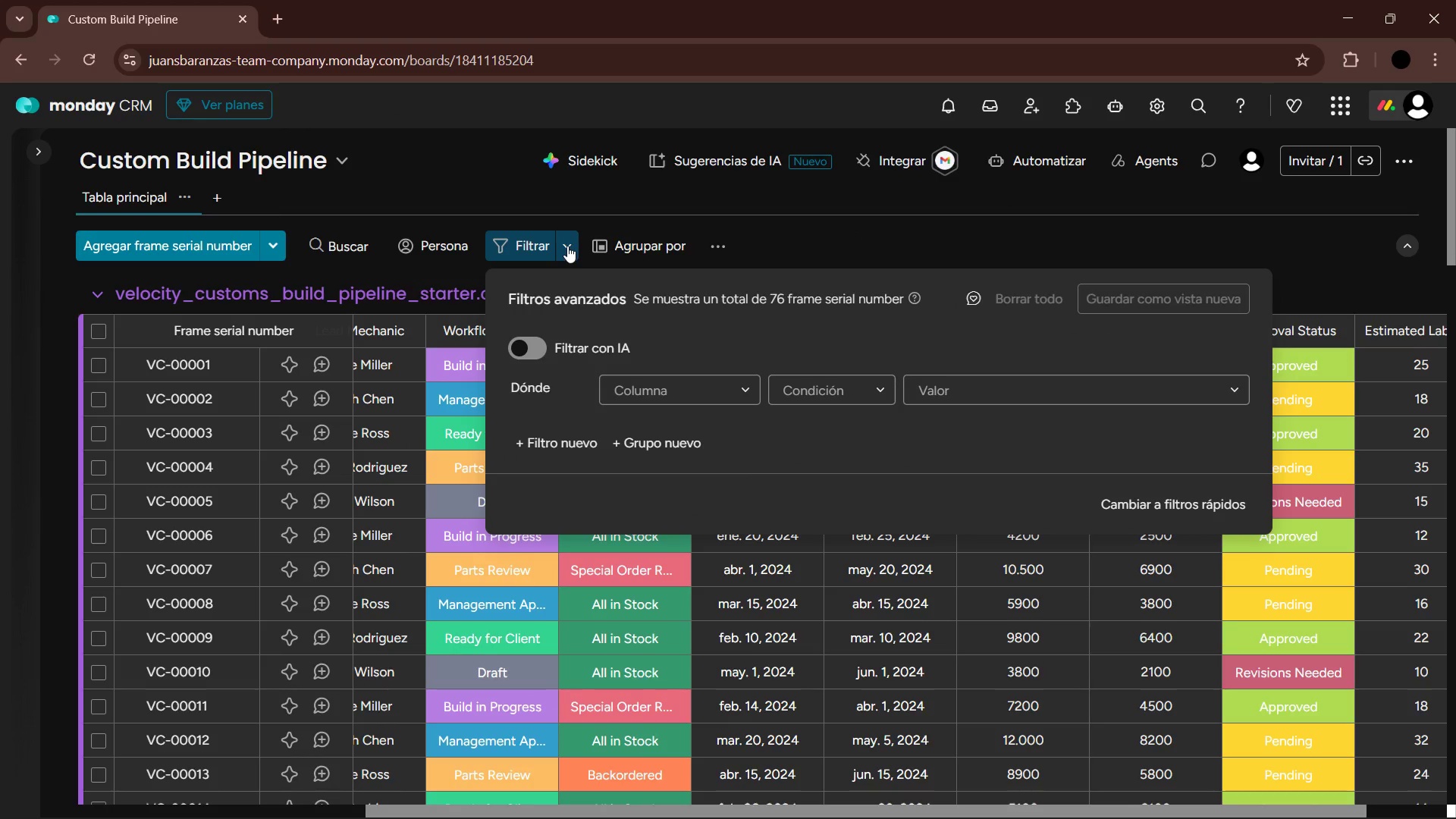 
left_click([742, 389])
 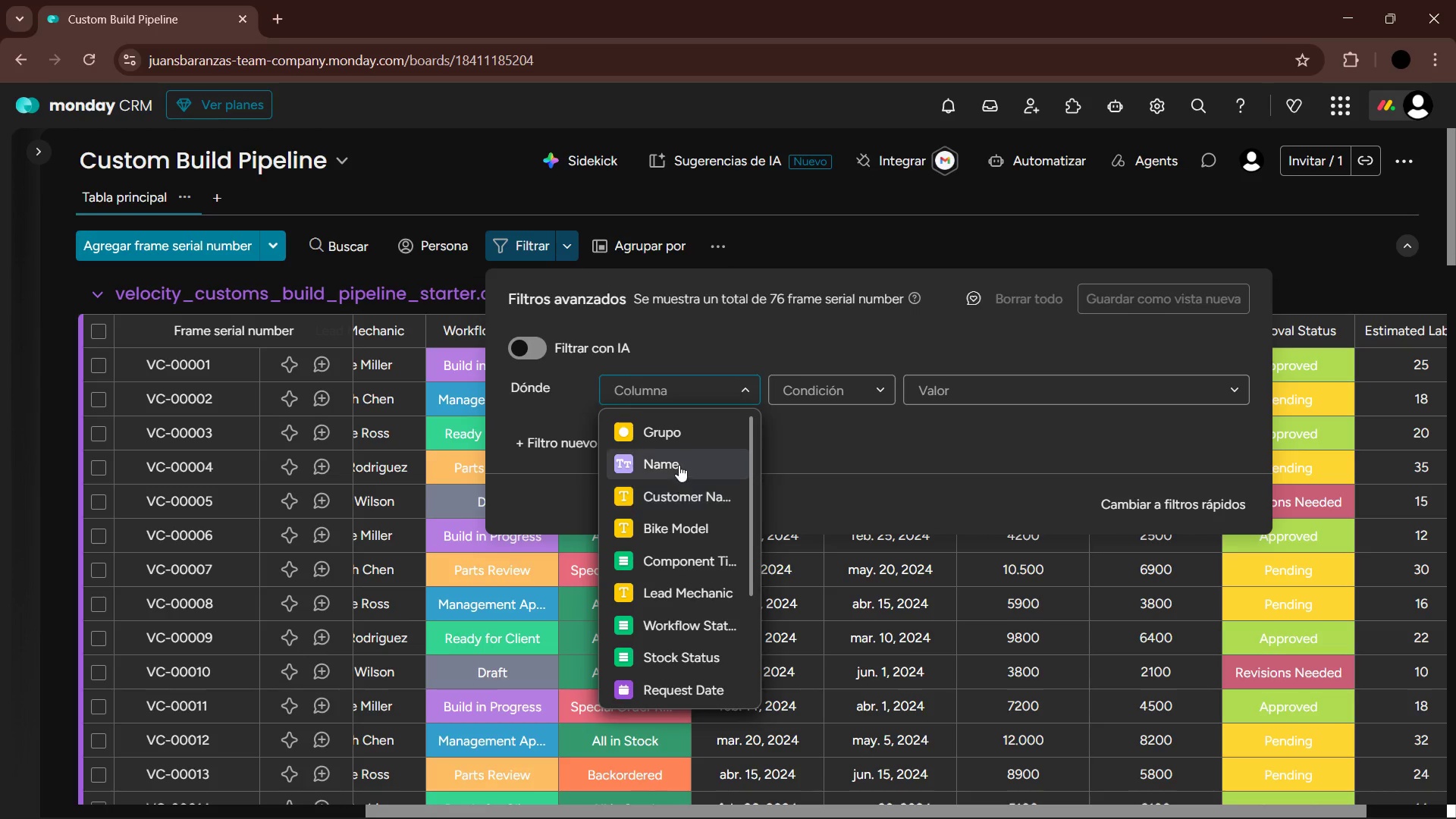 
wait(5.34)
 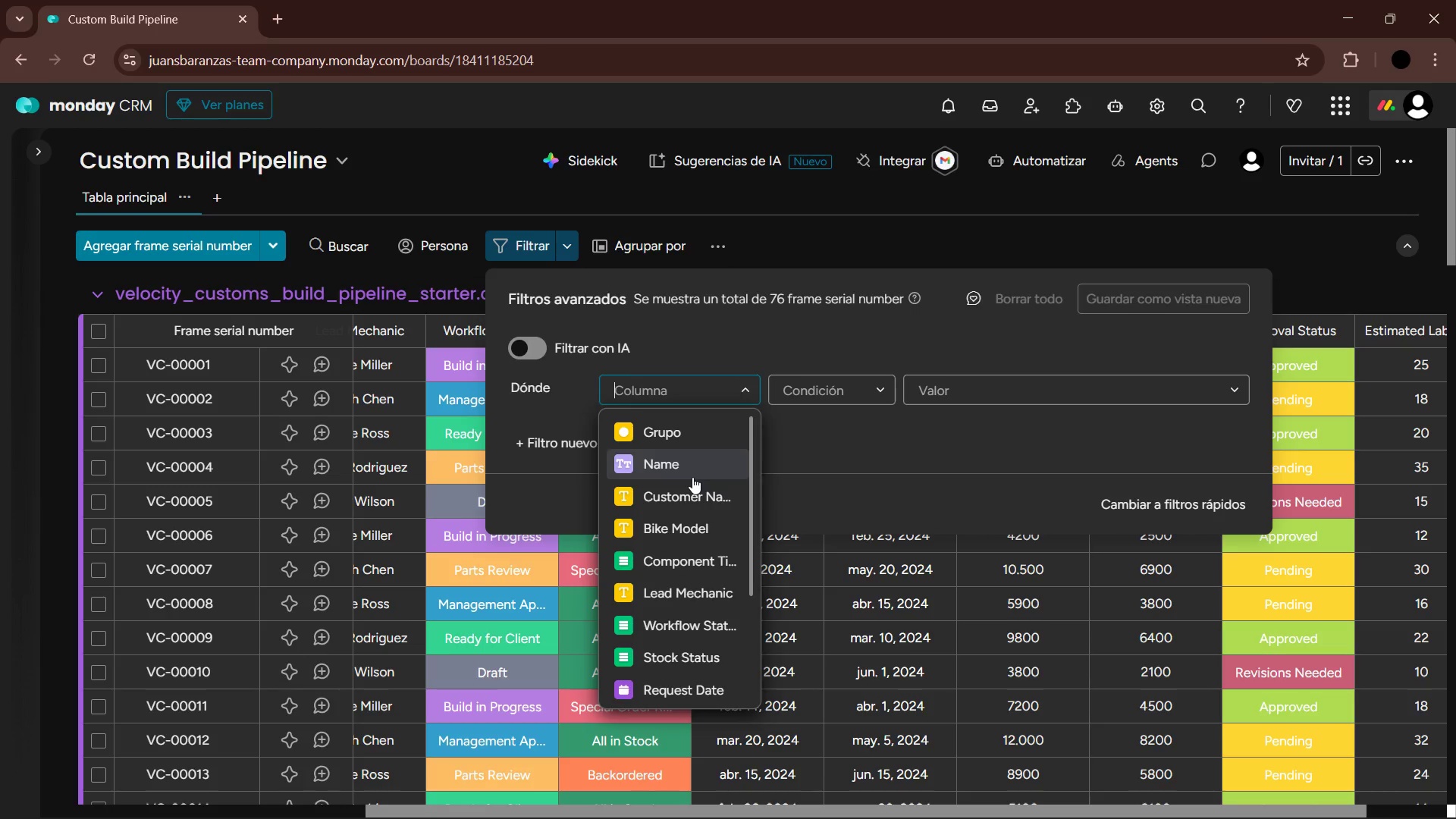 
left_click([701, 628])
 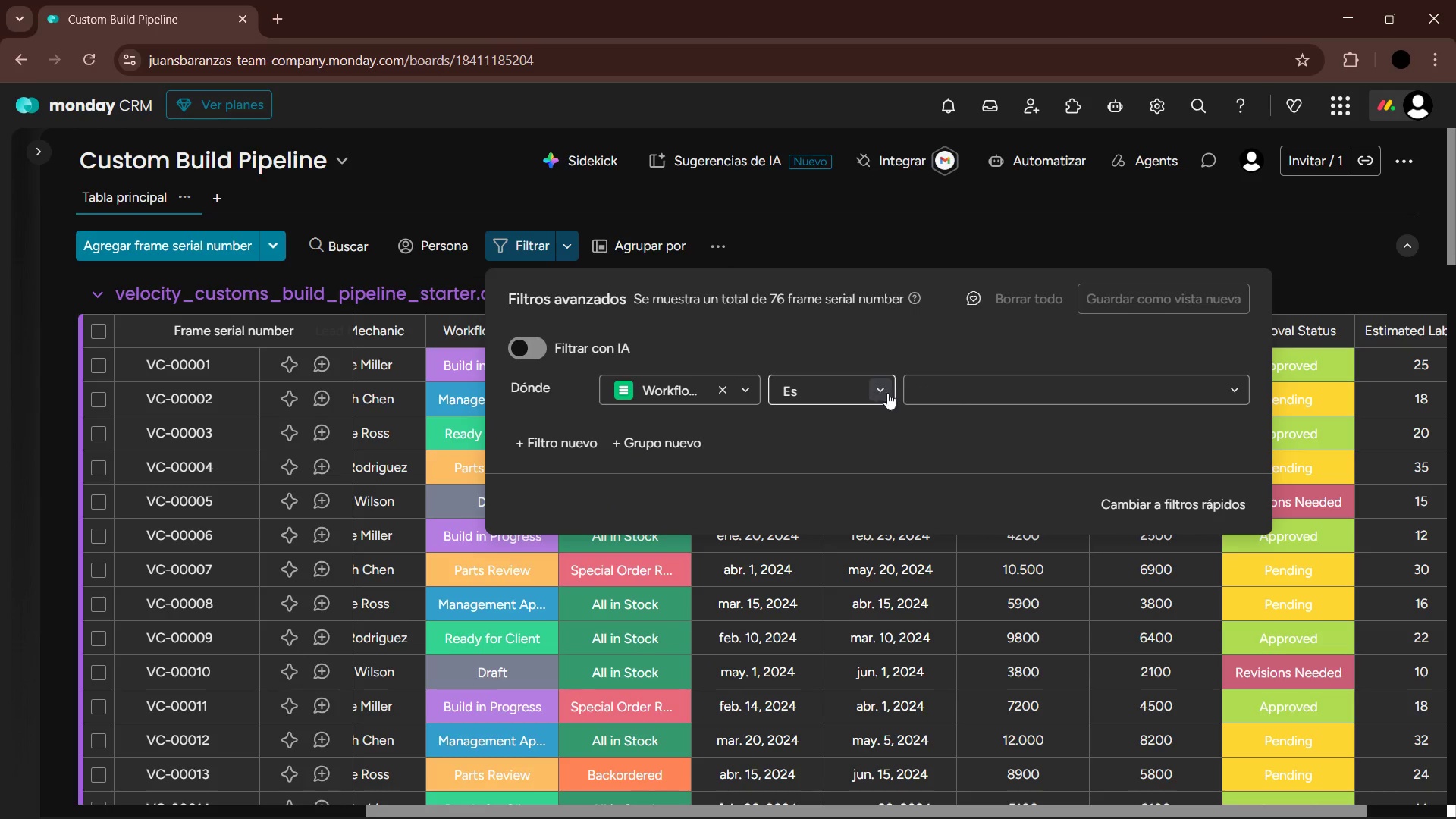 
left_click([977, 391])
 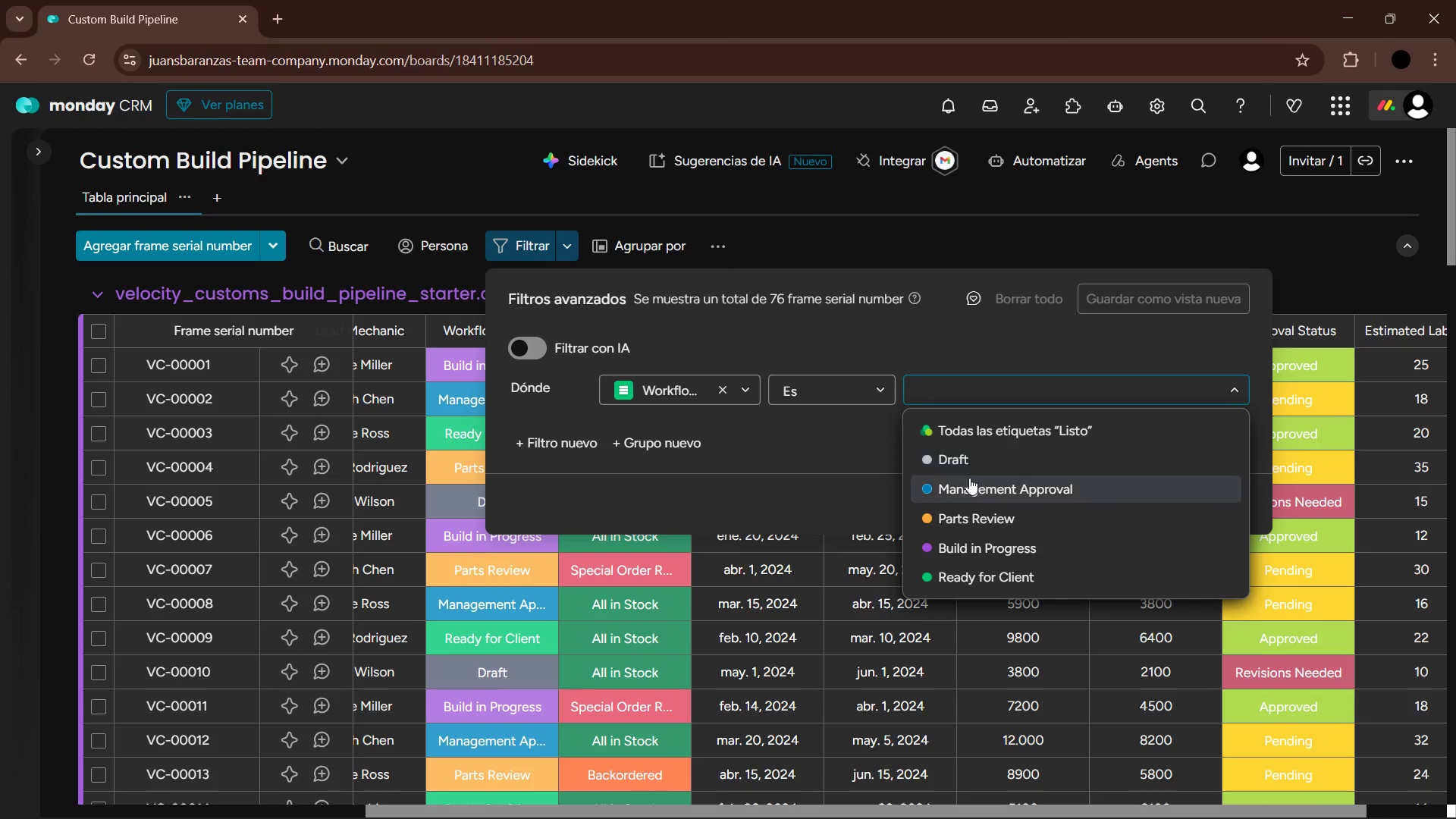 
left_click([973, 451])
 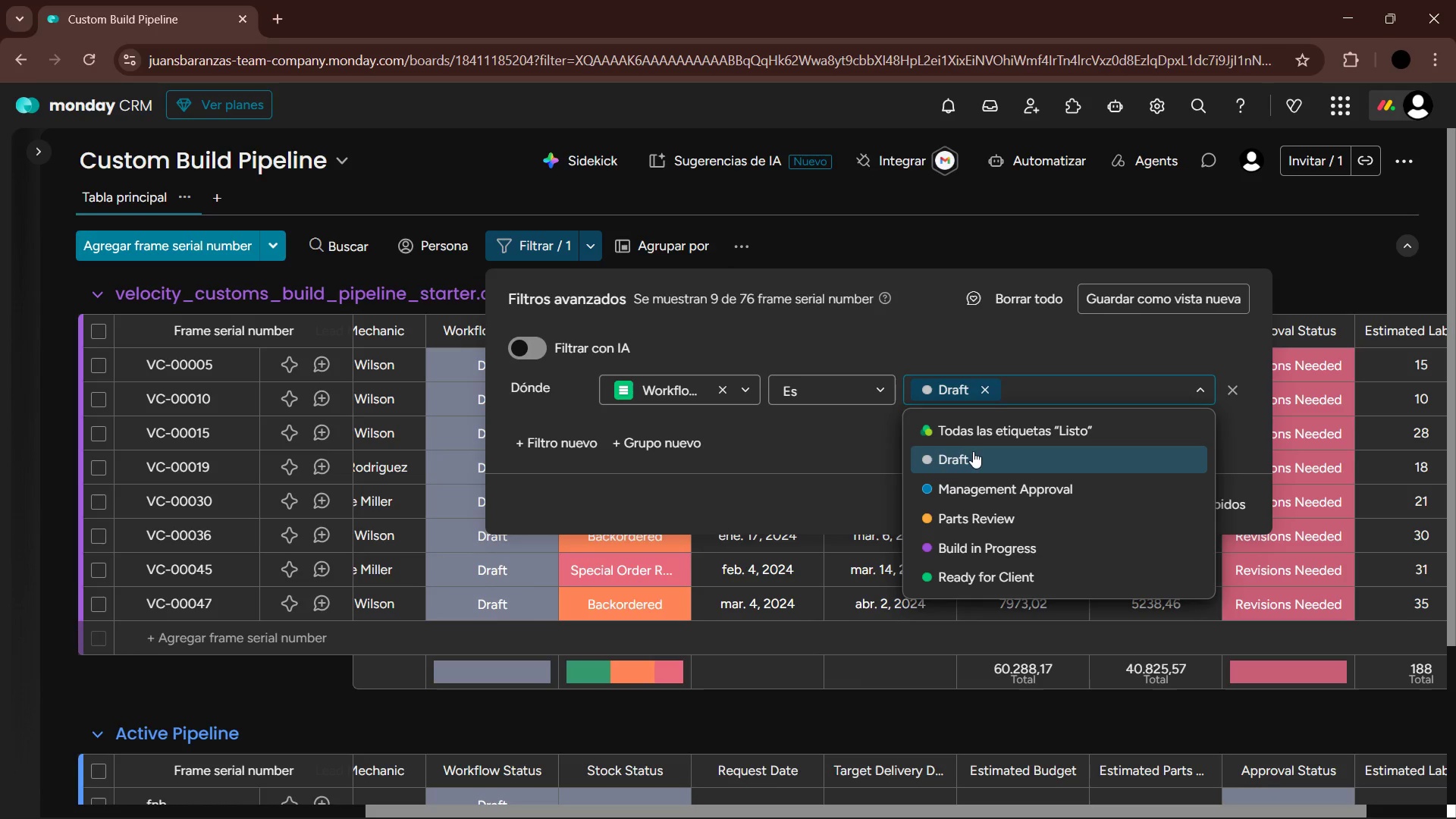 
left_click([996, 496])
 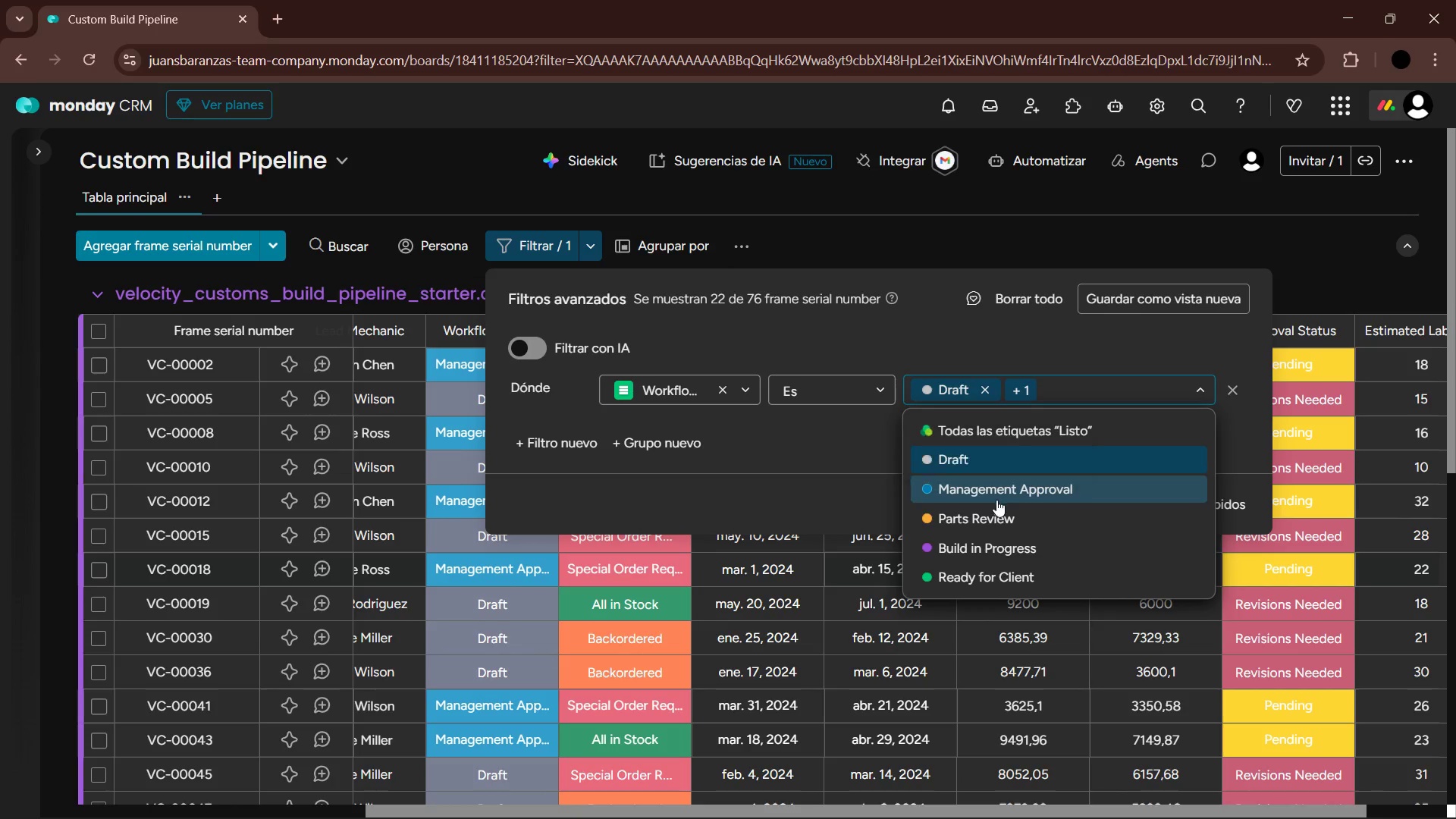 
mouse_move([1009, 519])
 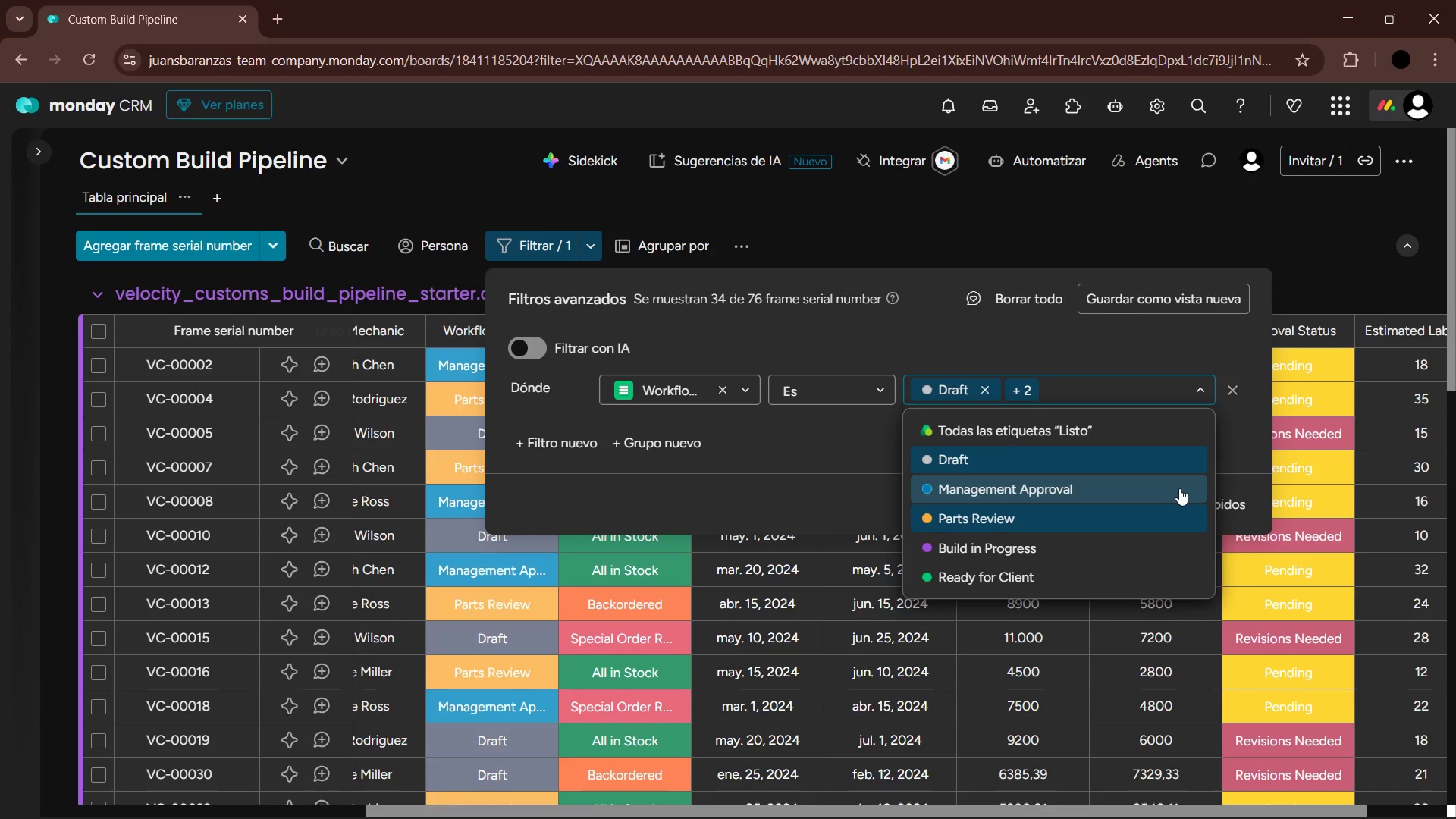 
wait(15.87)
 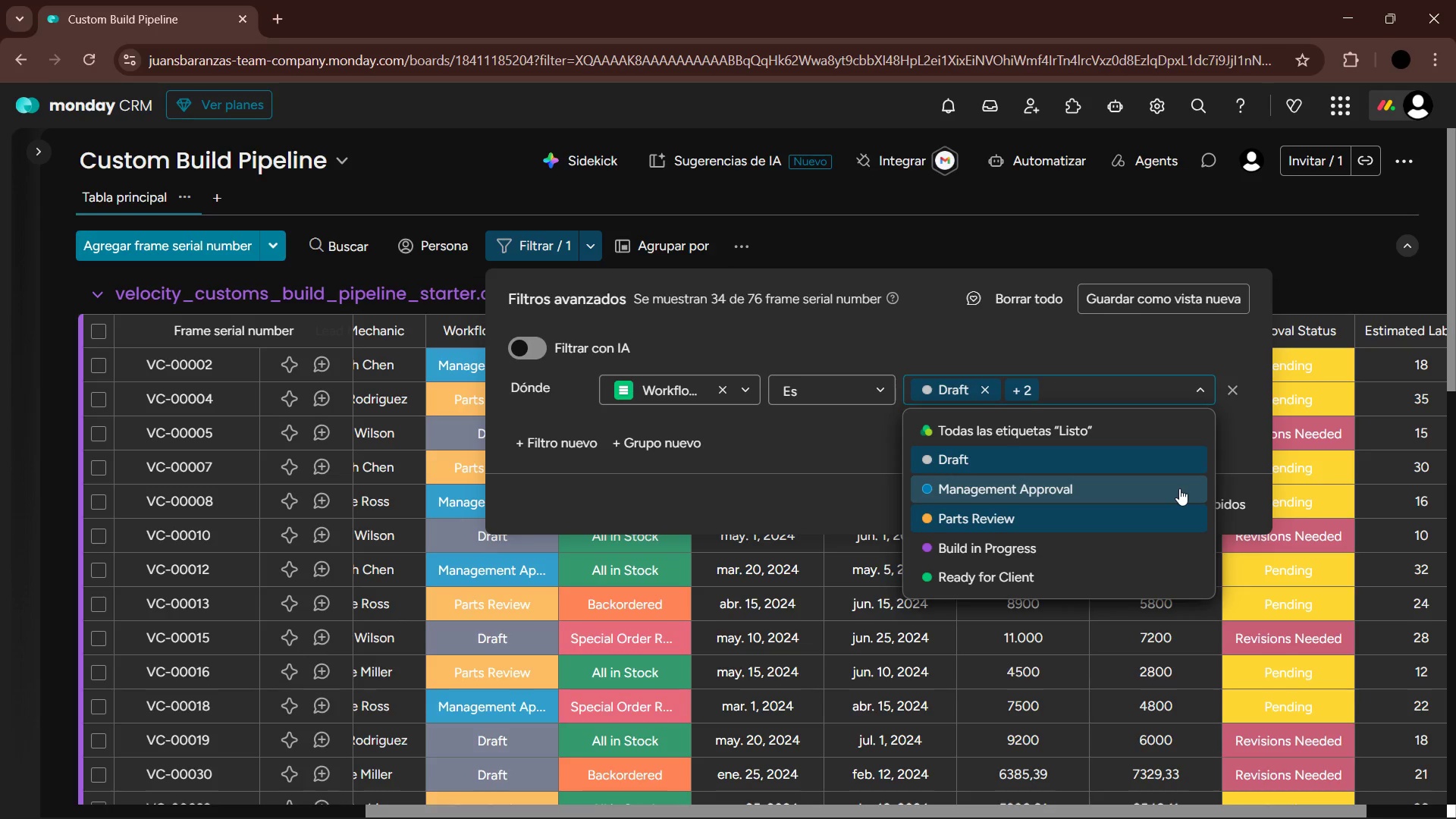 
left_click([1326, 280])
 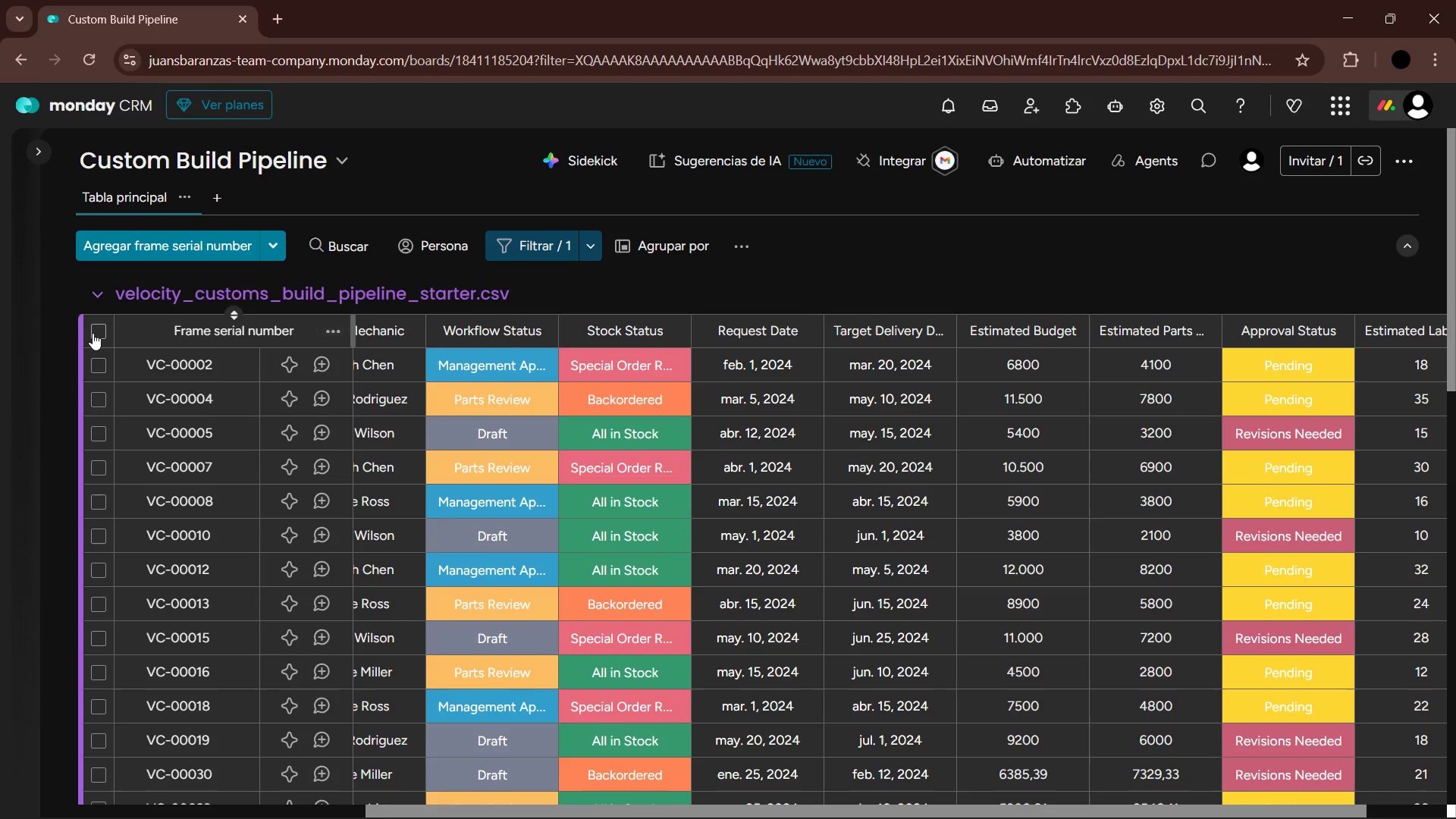 
left_click([93, 332])
 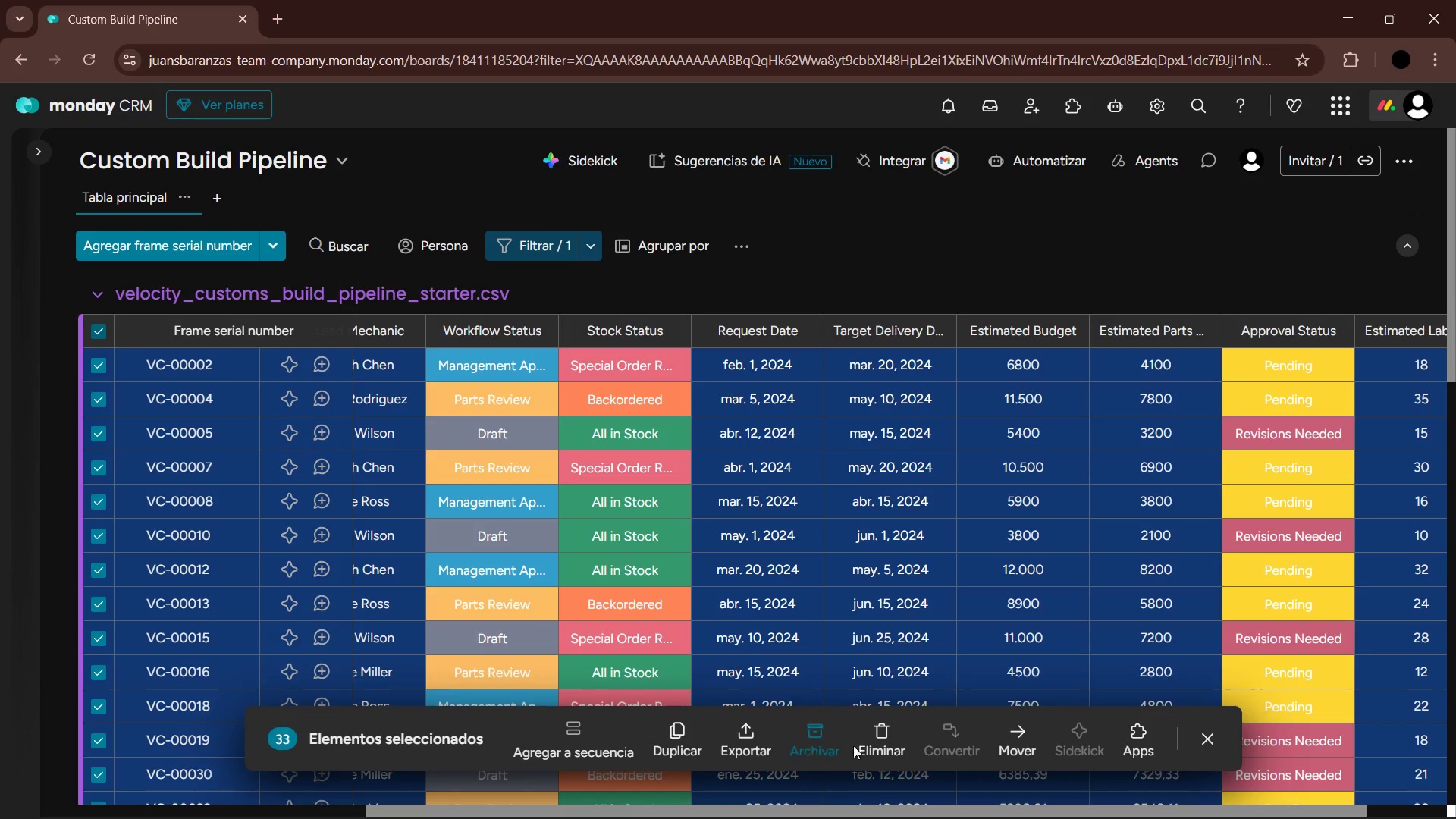 
mouse_move([1026, 747])
 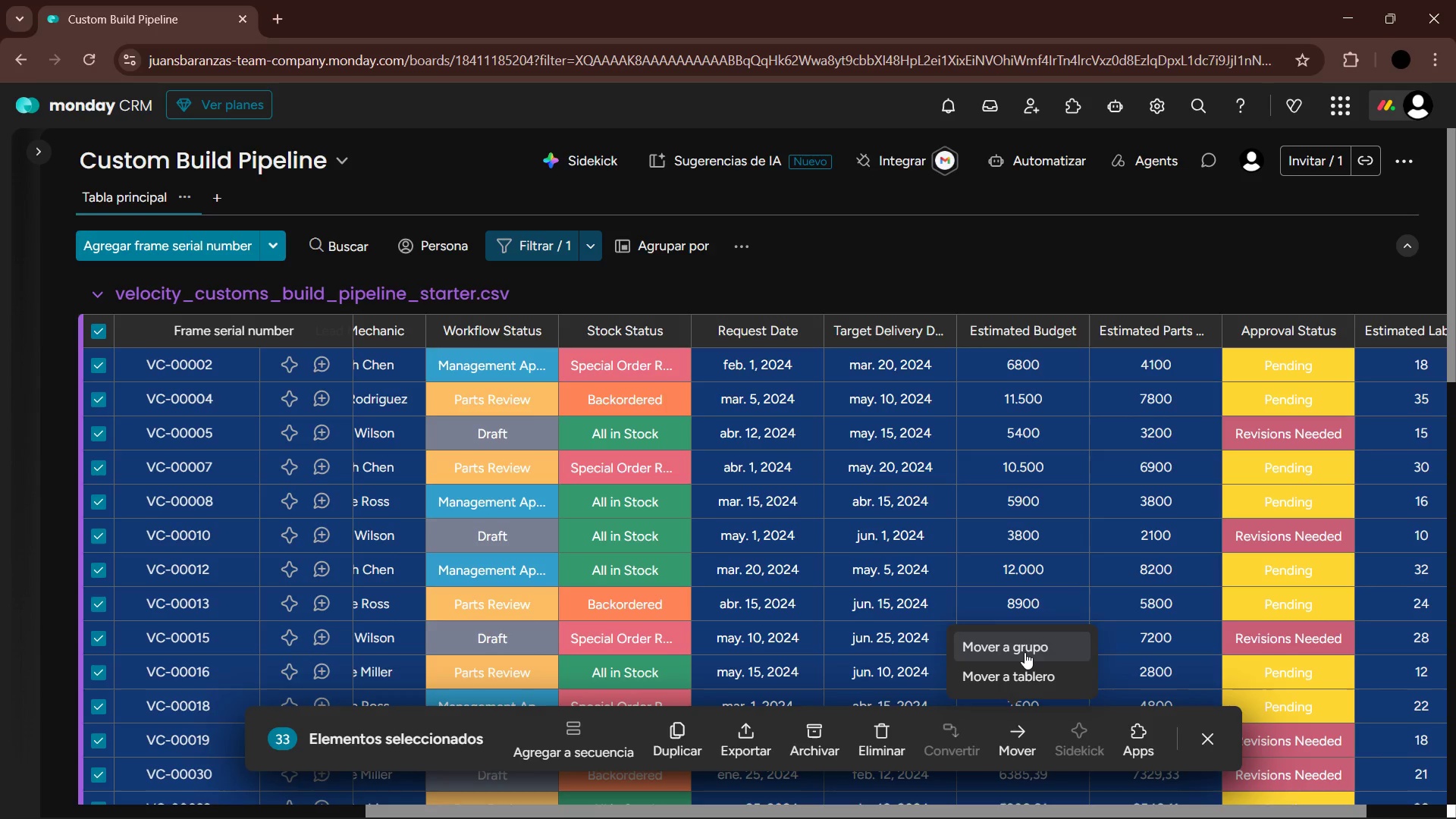 
left_click([1025, 652])
 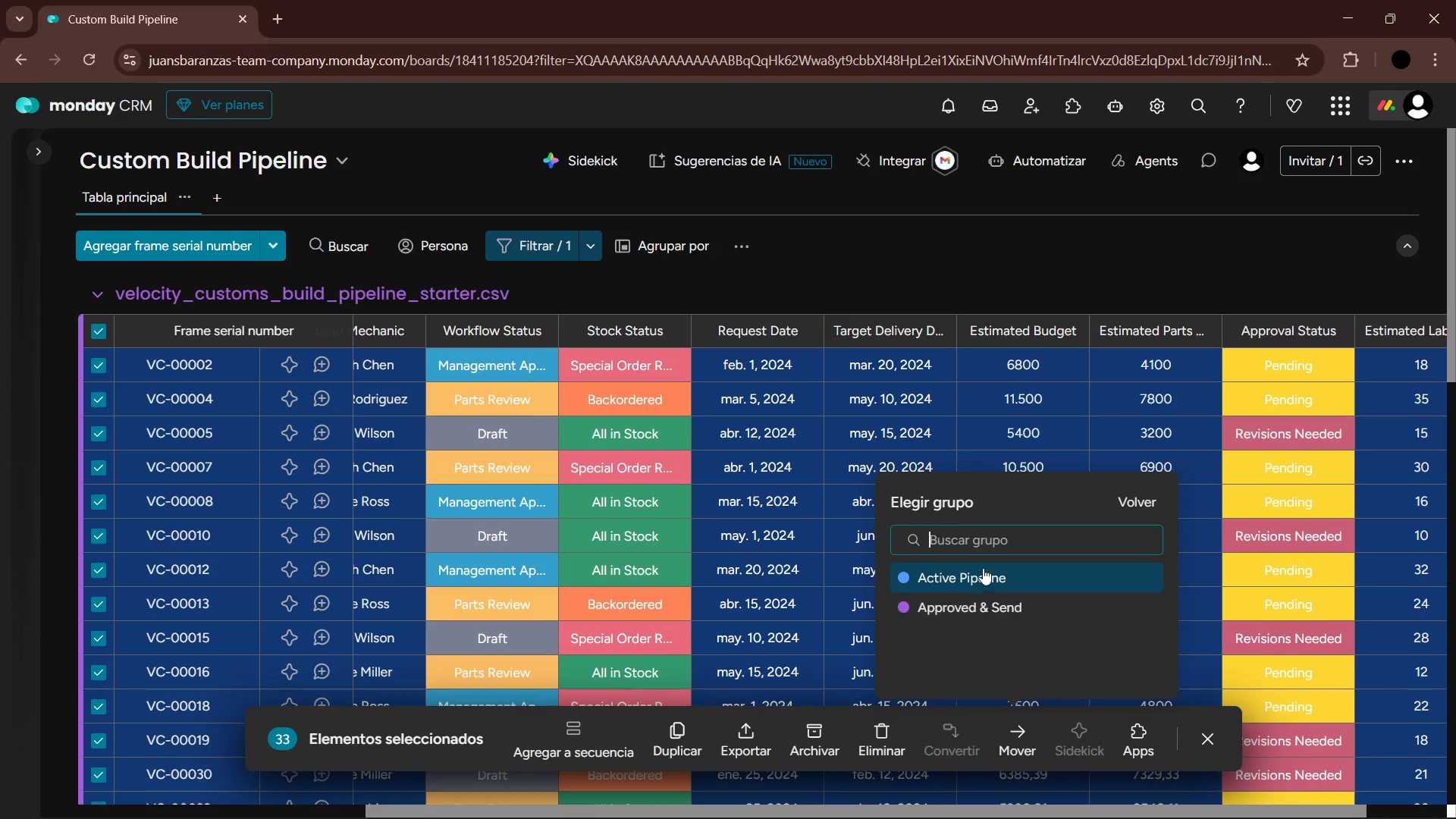 
left_click([982, 567])
 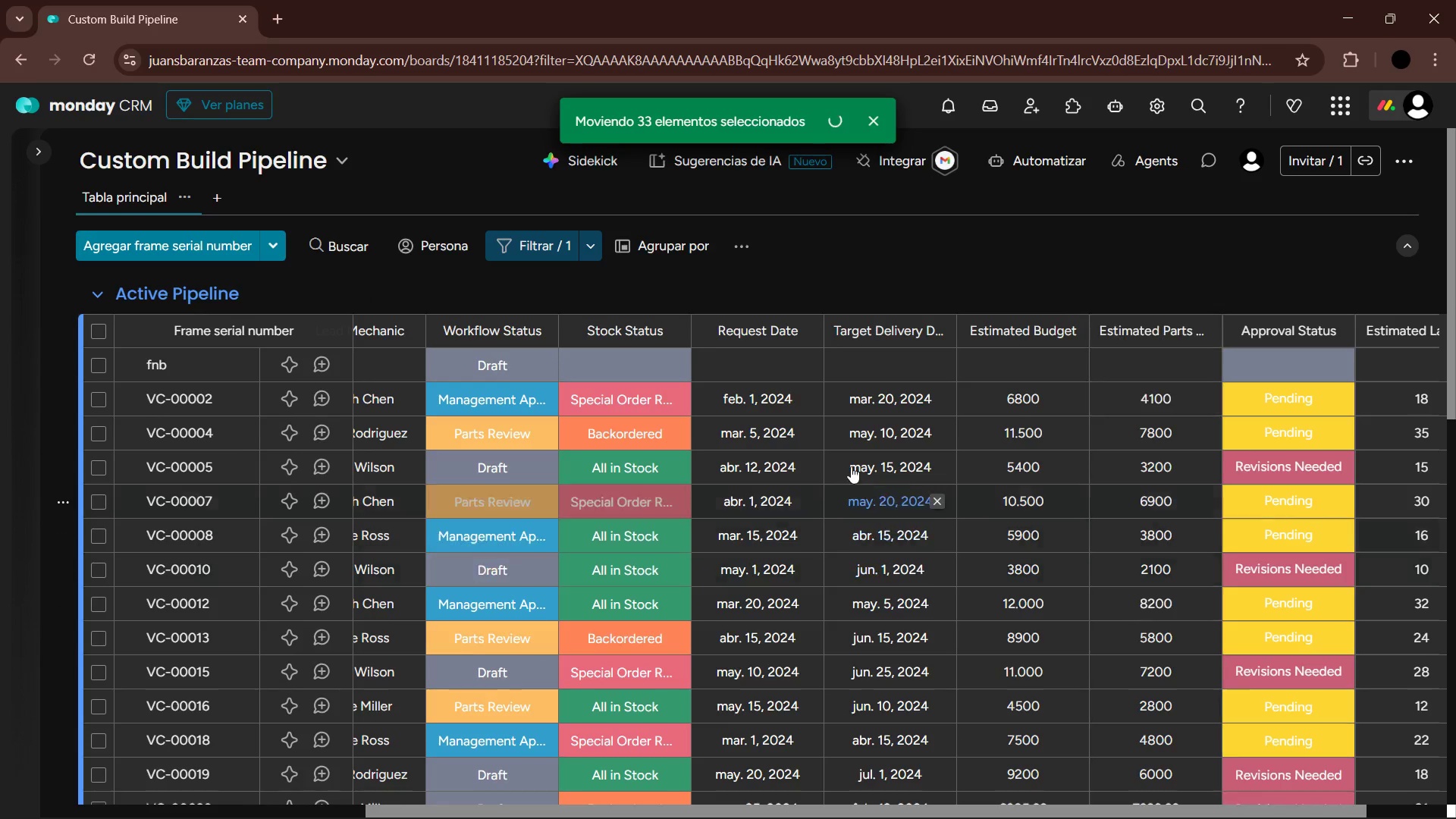 
left_click([588, 253])
 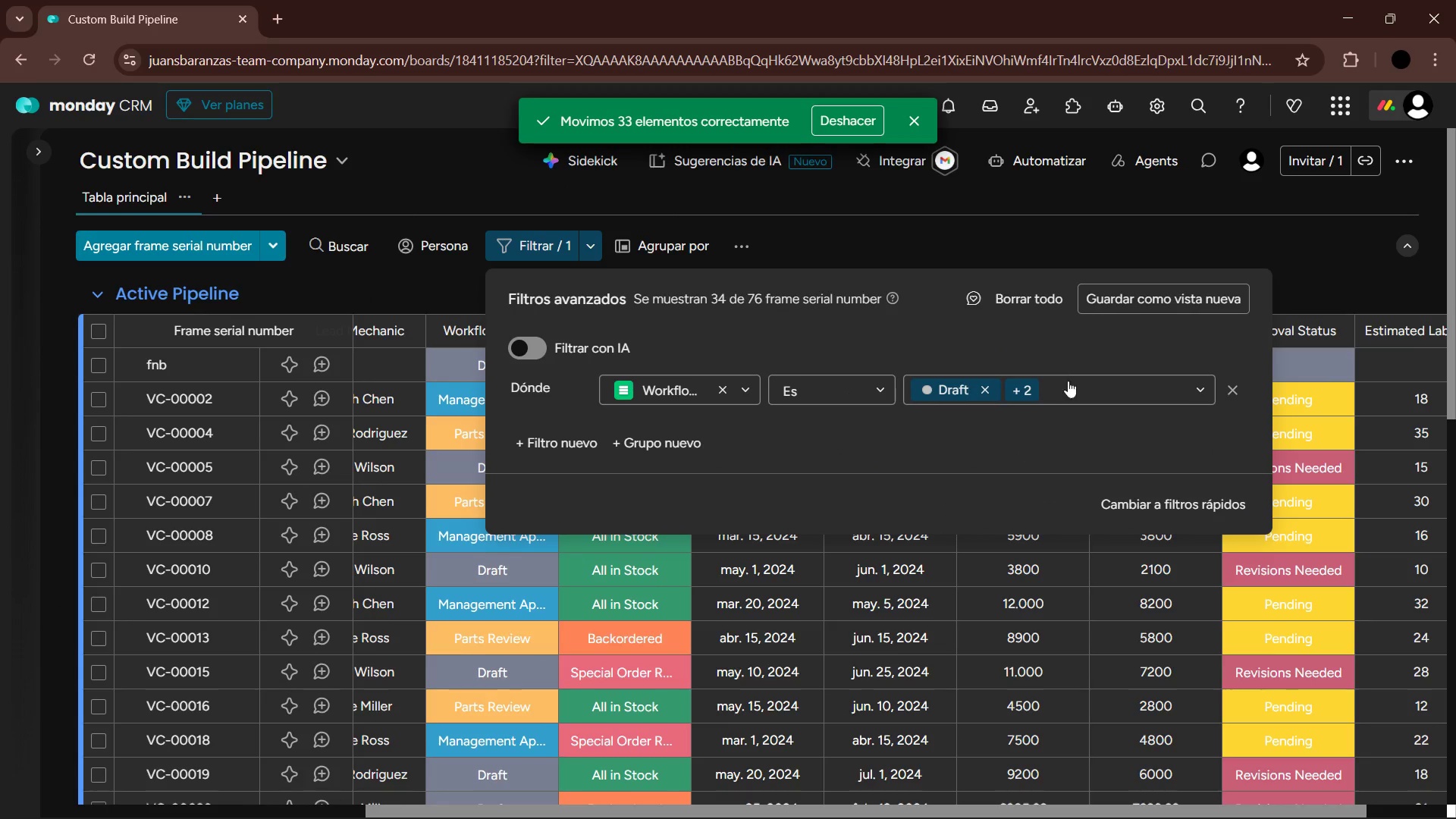 
left_click([1172, 386])
 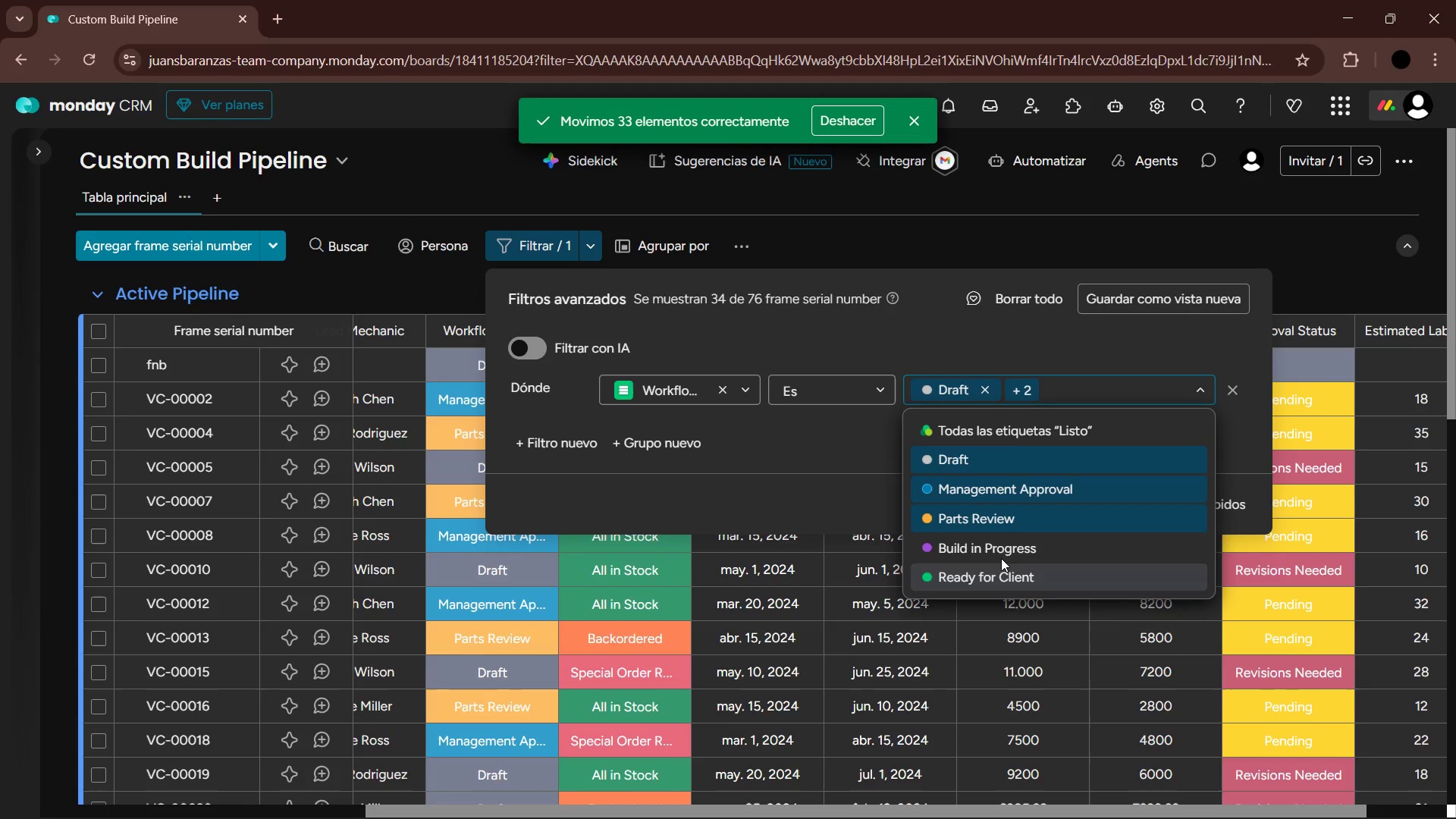 
left_click([1001, 550])
 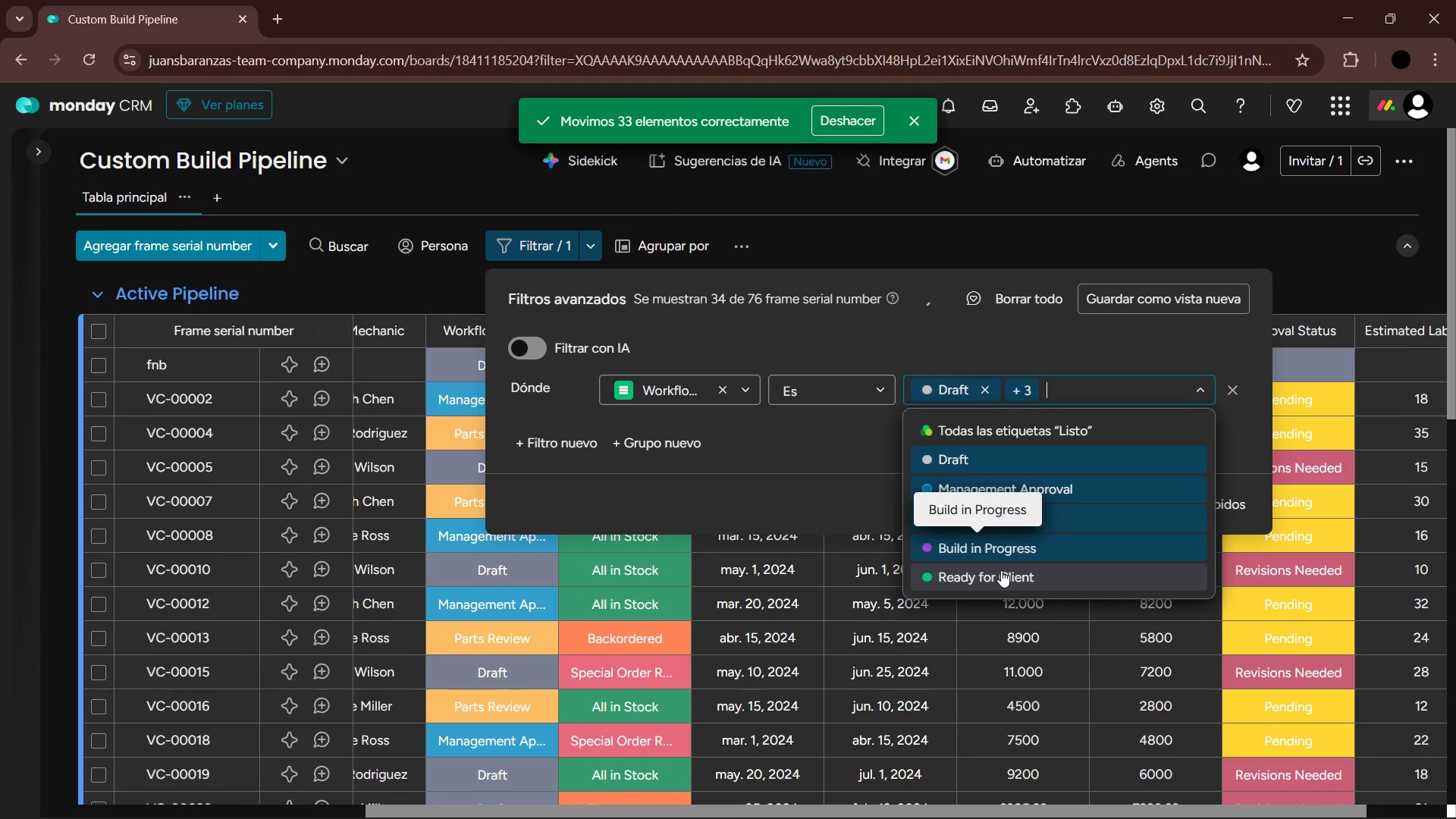 
left_click([1001, 570])
 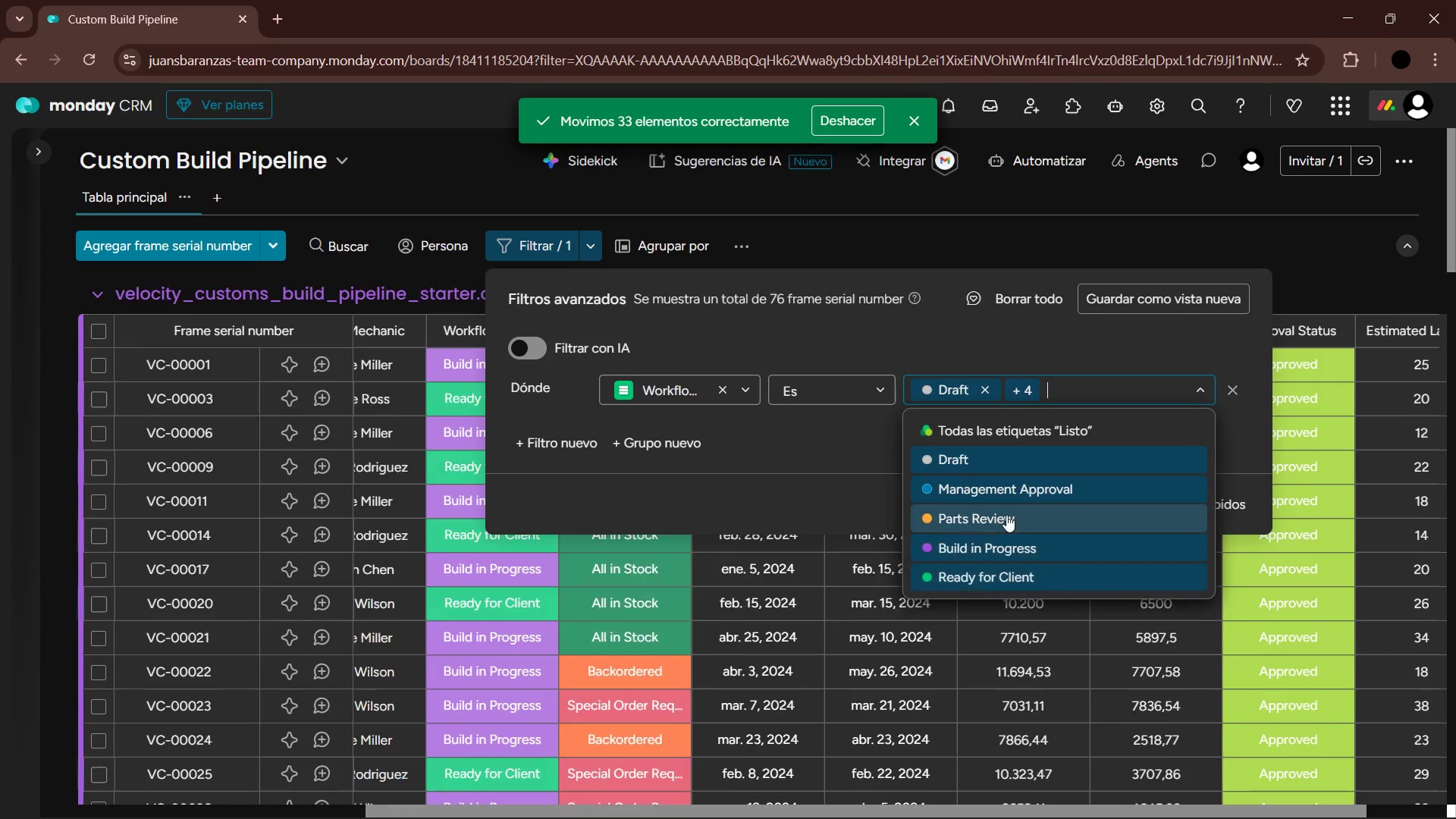 
left_click([1006, 514])
 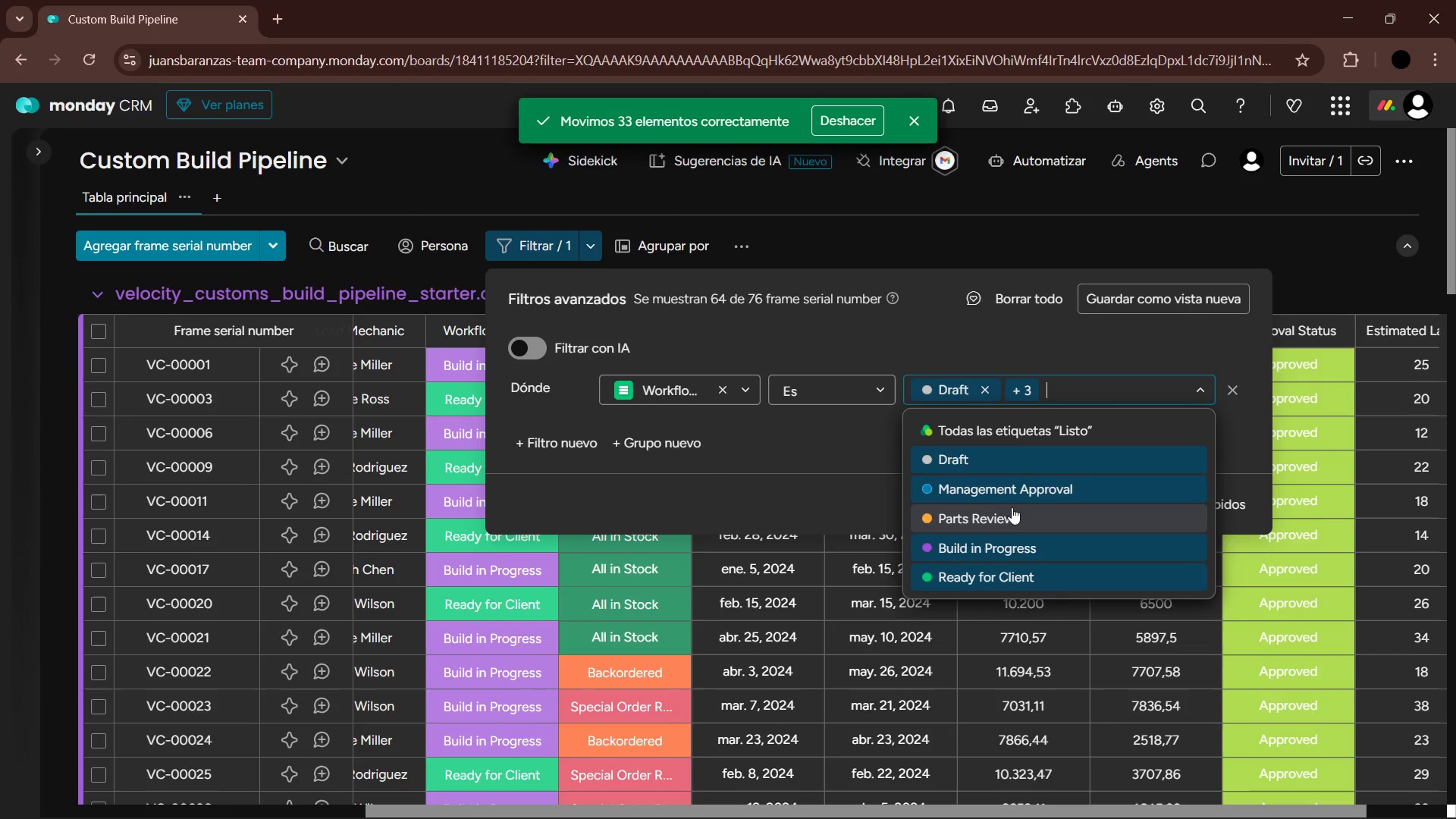 
left_click([1011, 491])
 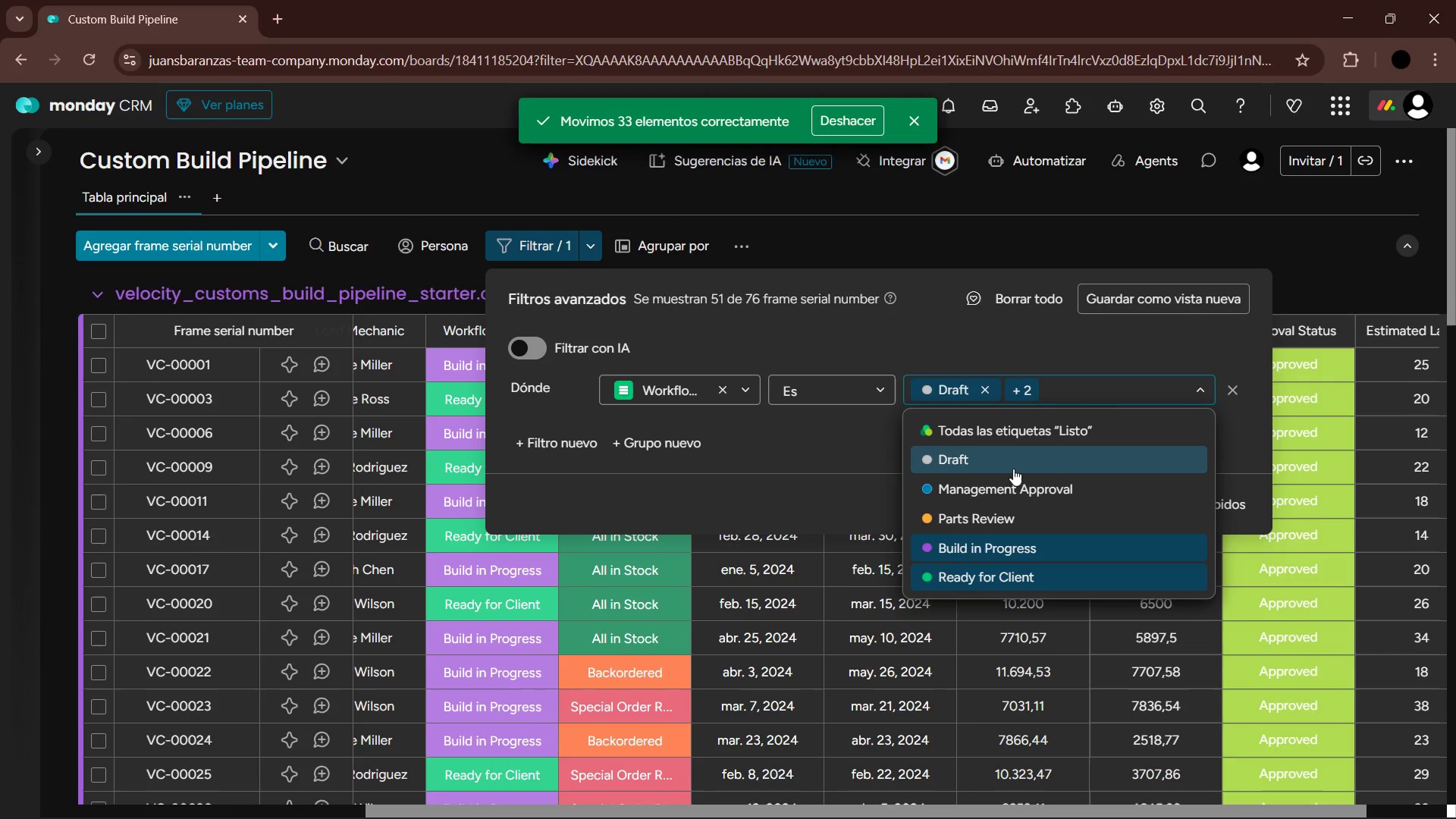 
left_click_drag(start_coordinate=[1012, 463], to_coordinate=[1205, 387])
 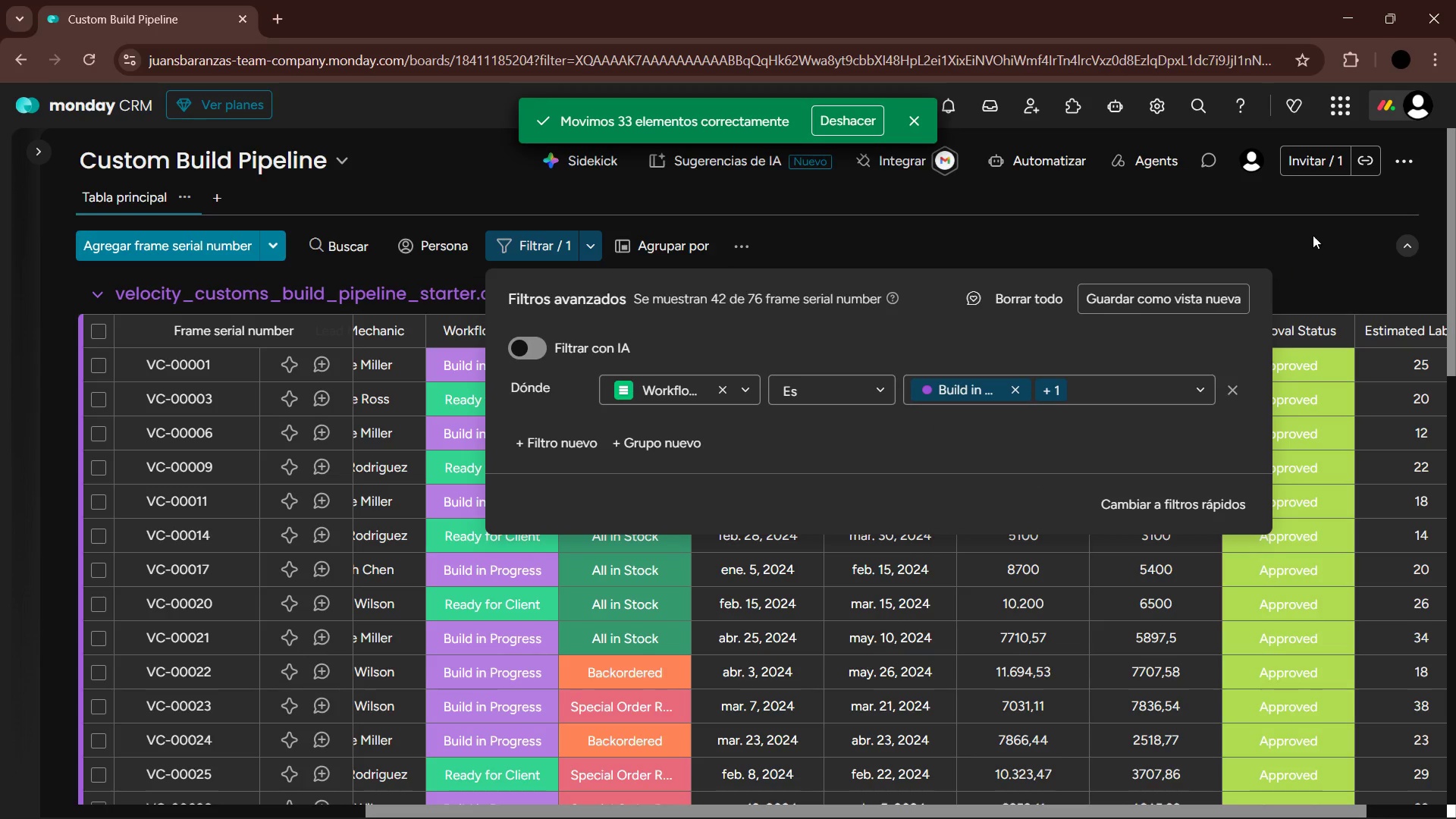 
left_click([1205, 387])
 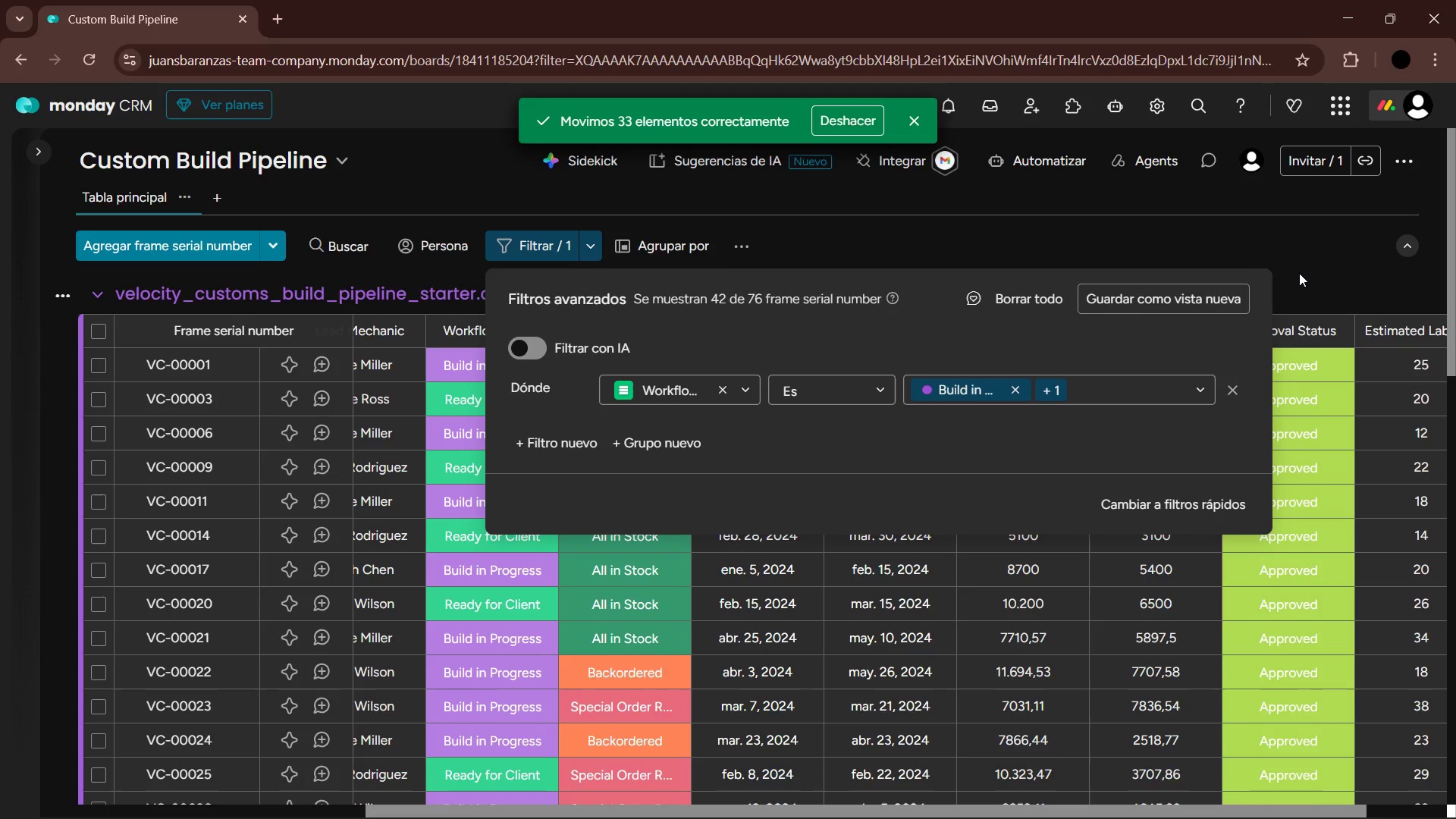 
left_click([1313, 235])
 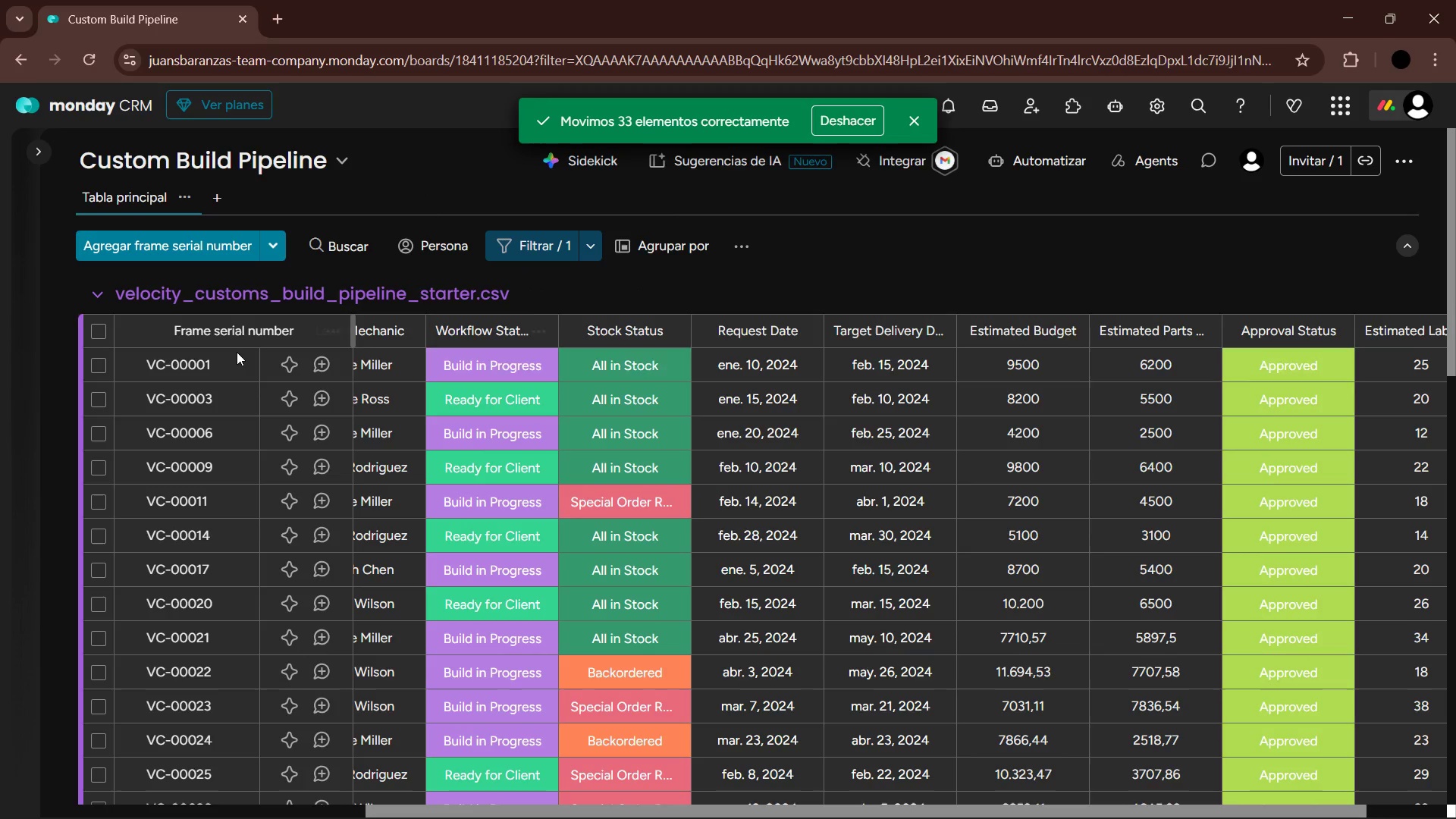 
left_click([91, 325])
 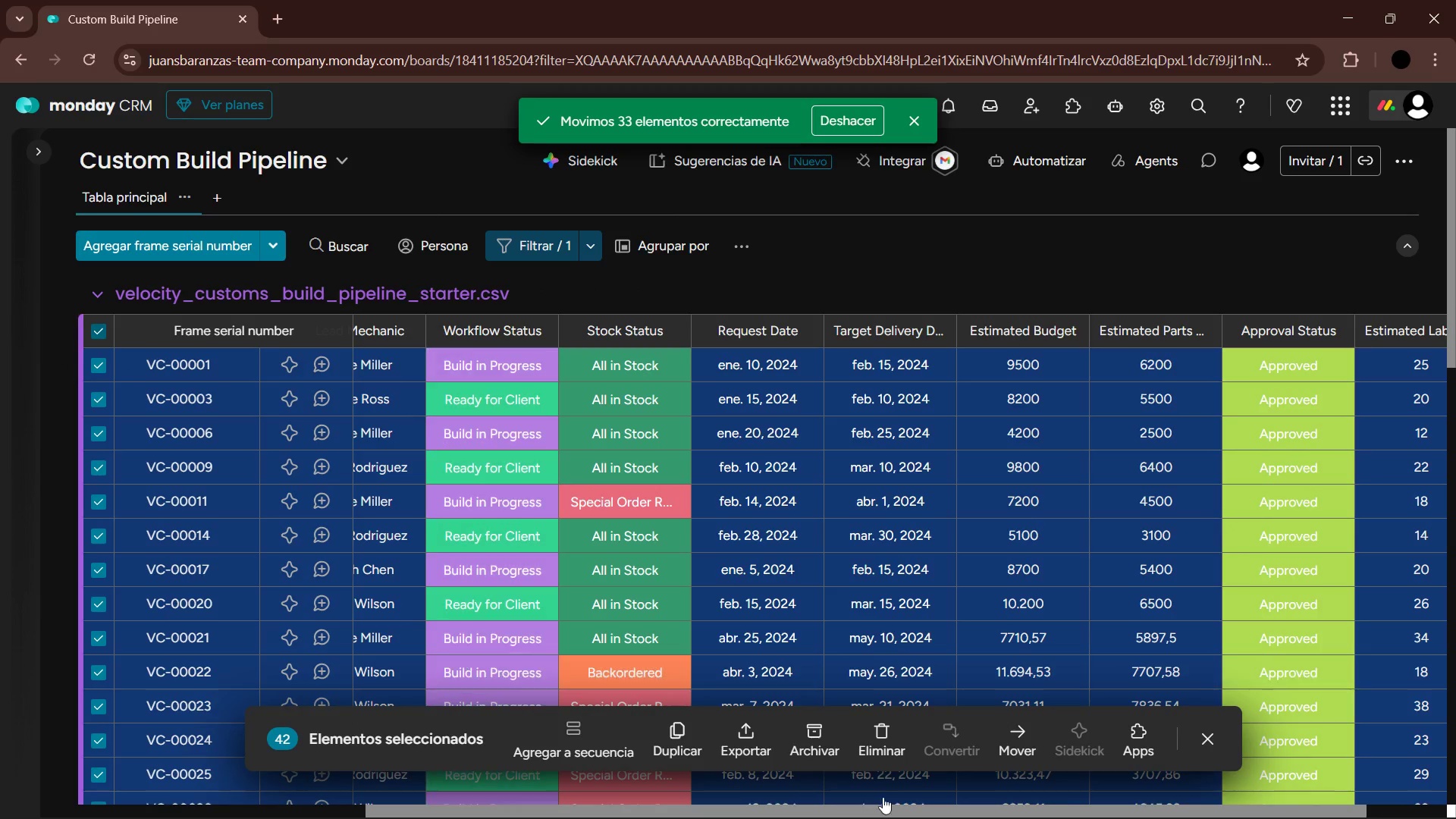 
left_click([1018, 742])
 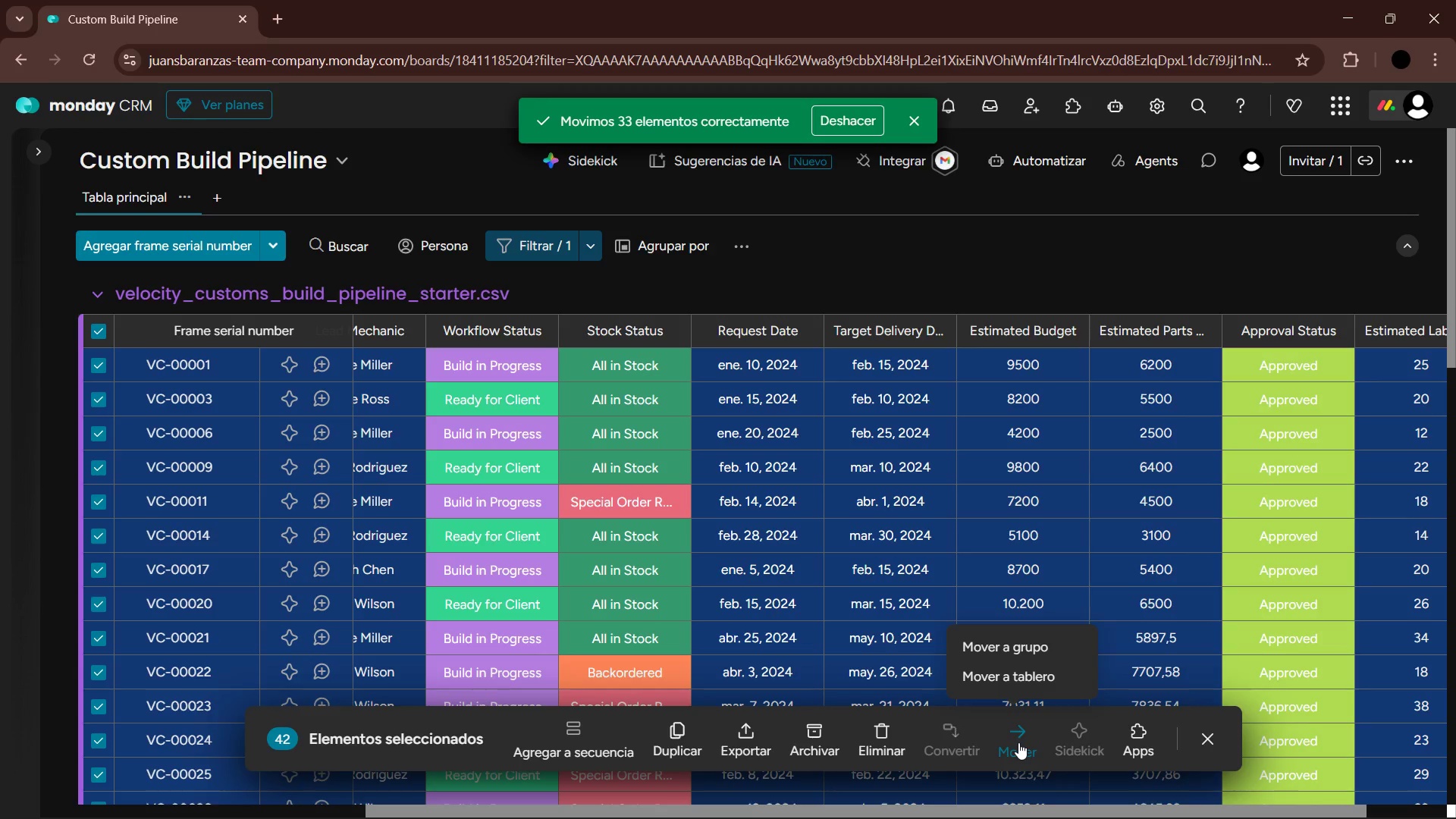 
wait(6.5)
 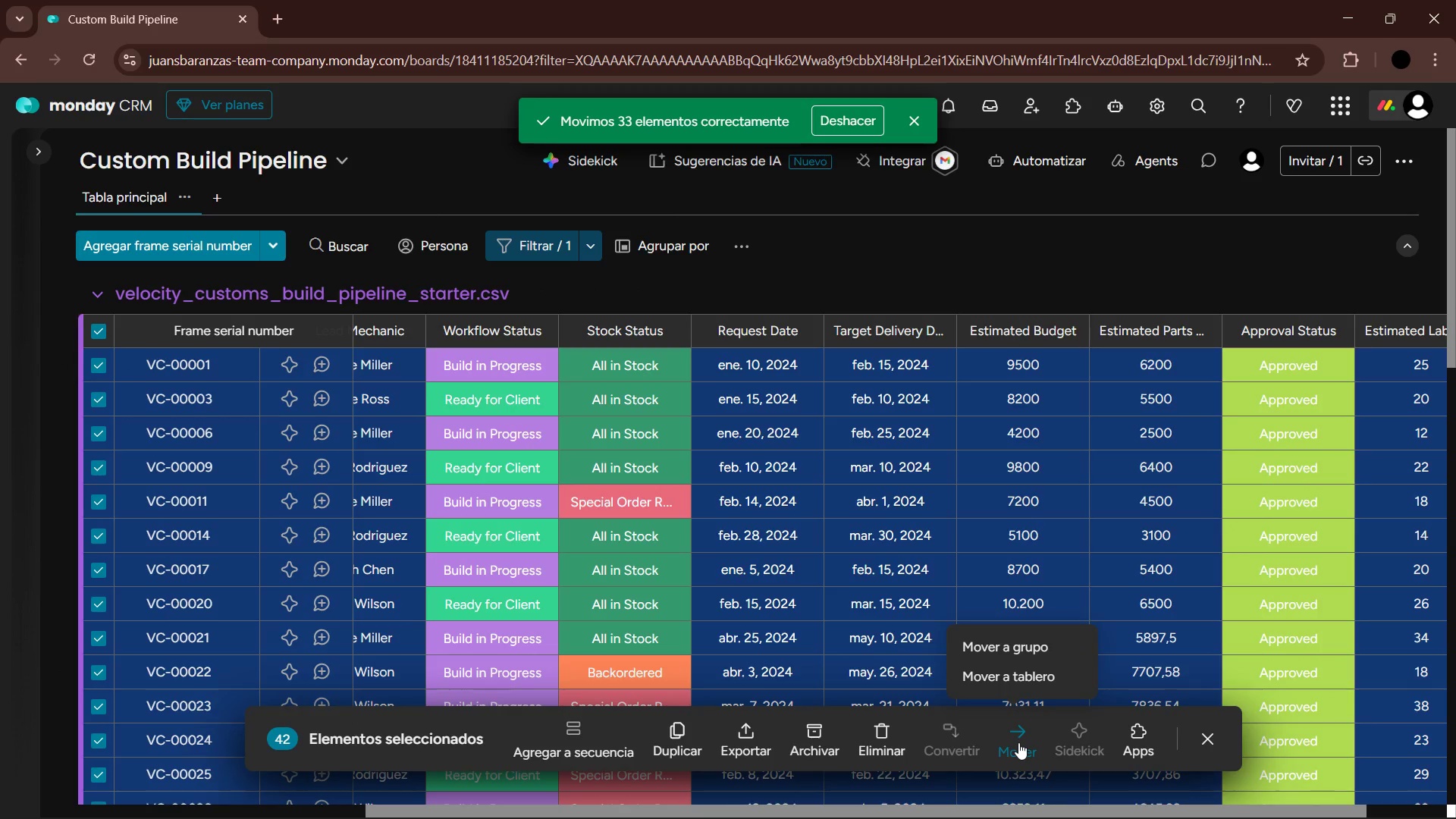 
left_click([1022, 651])
 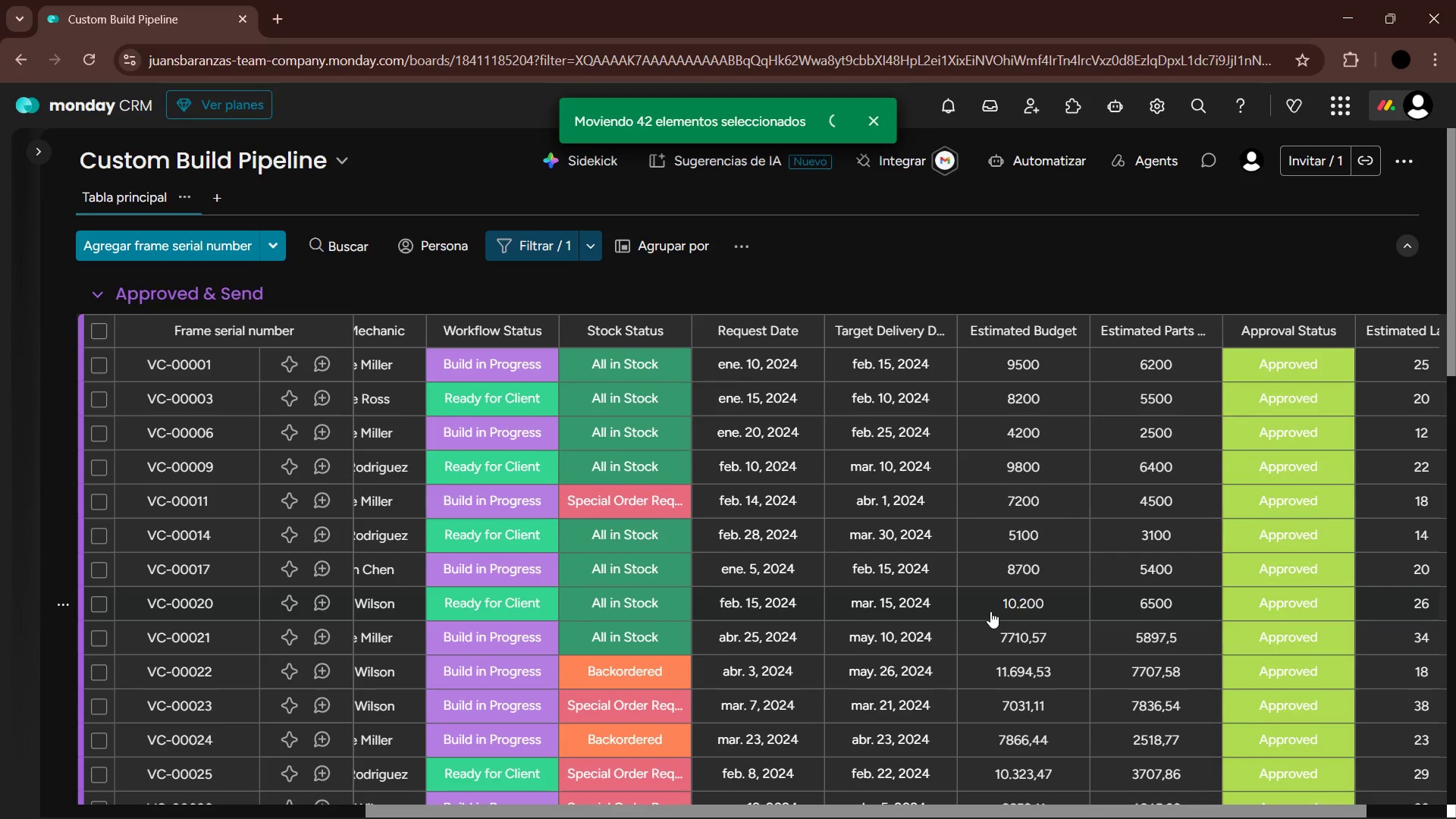 
wait(5.44)
 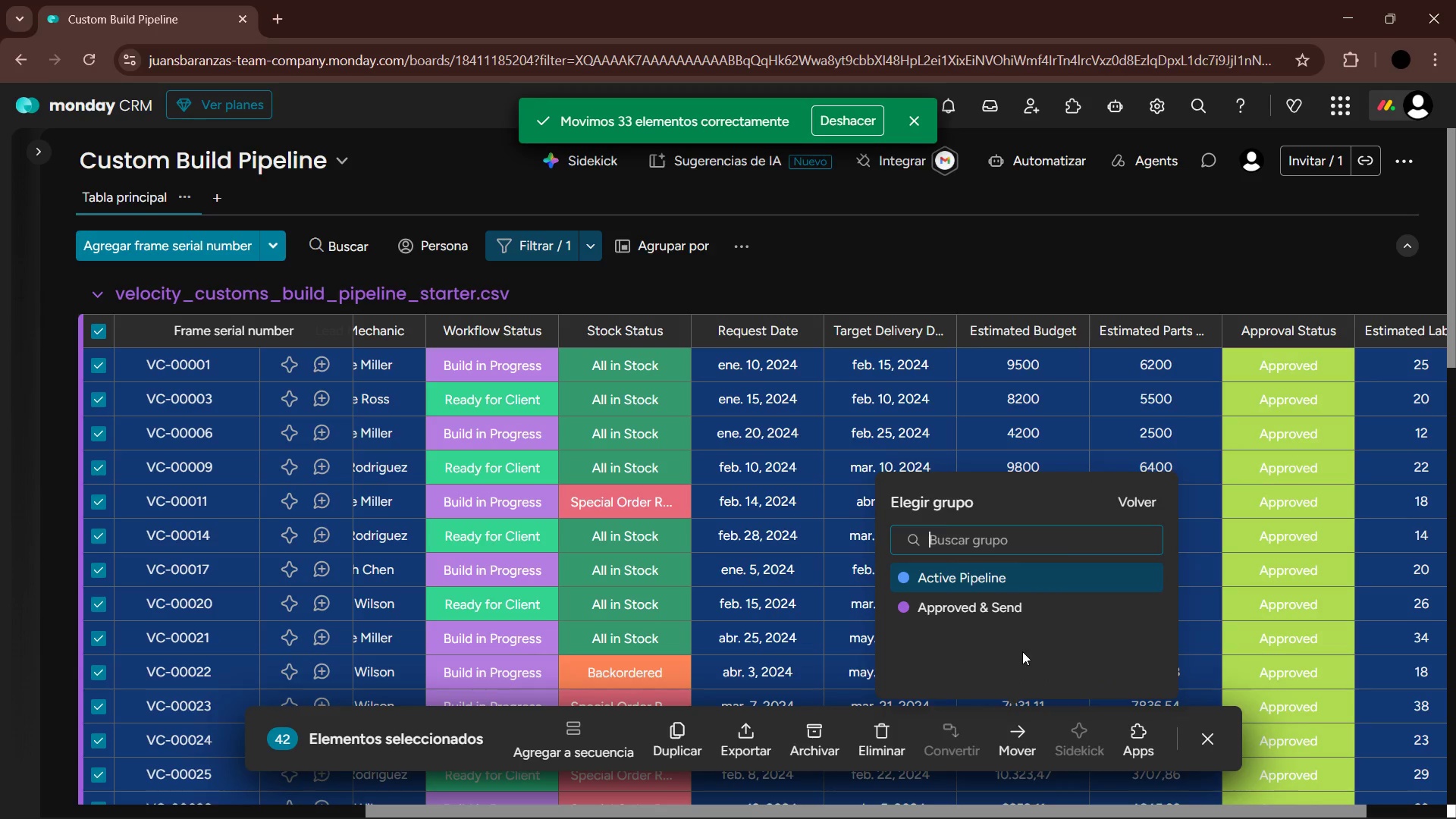 
scroll: coordinate [1166, 579], scroll_direction: up, amount: 6.0
 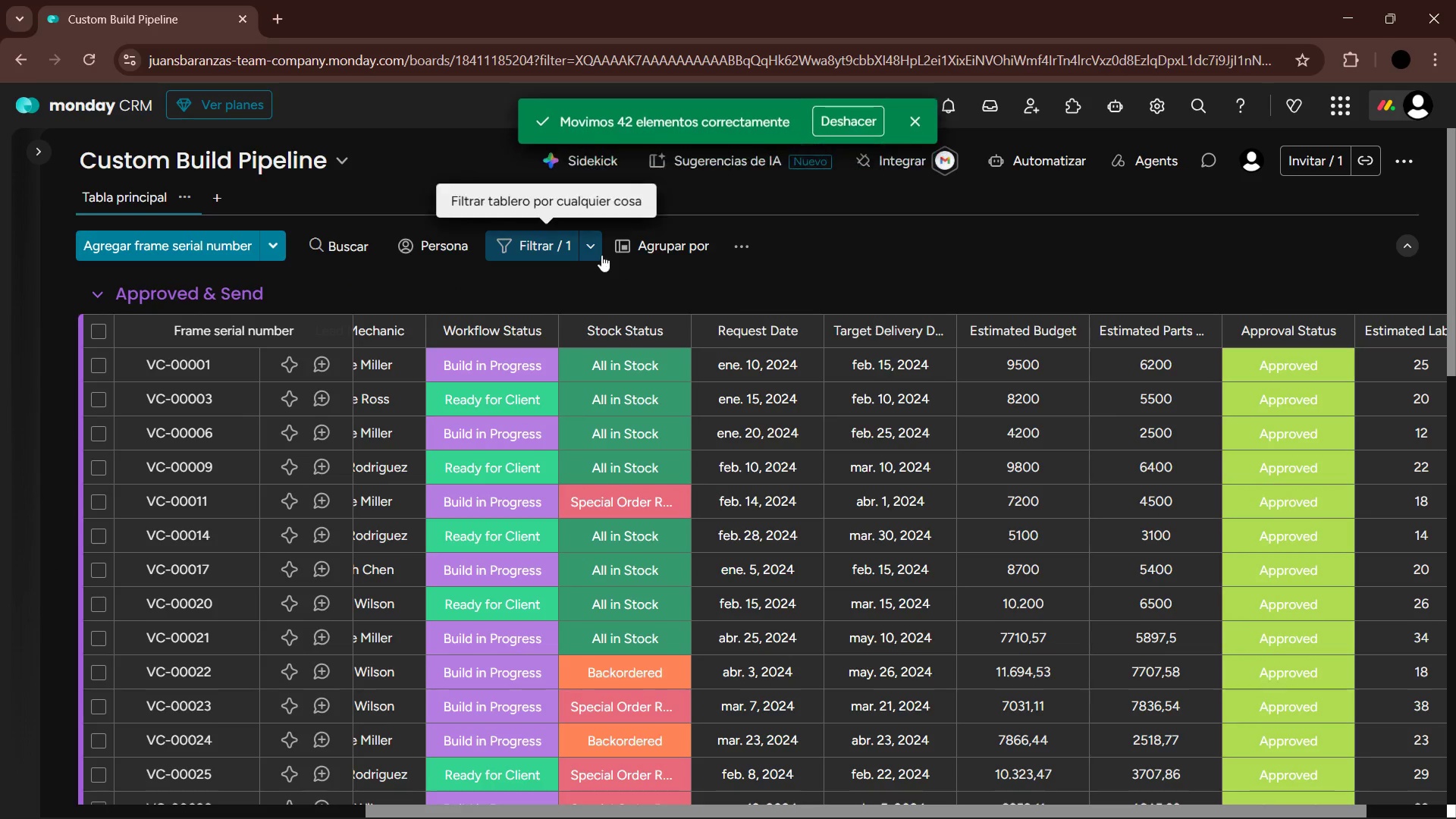 
left_click([600, 254])
 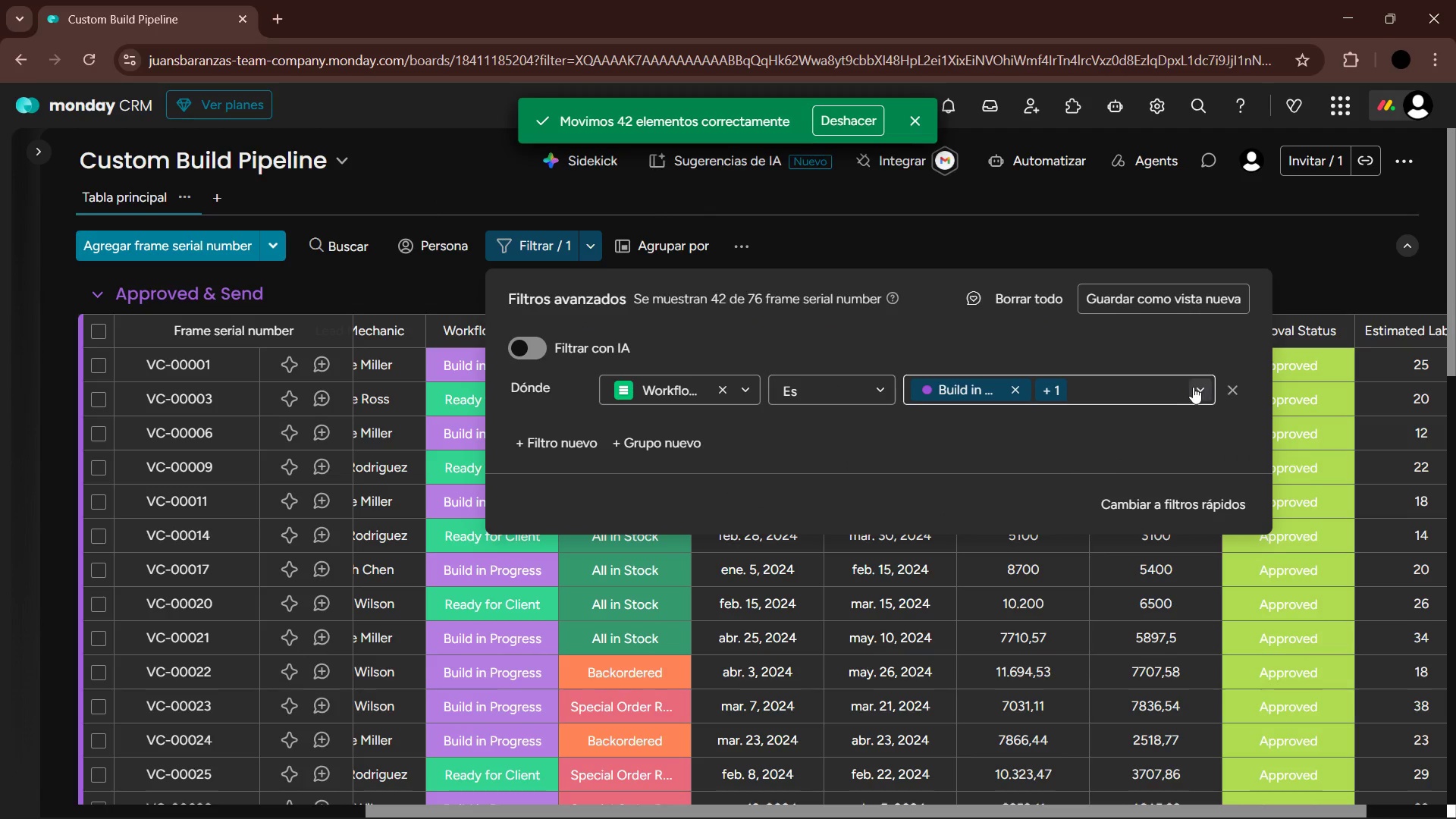 
left_click([1232, 391])
 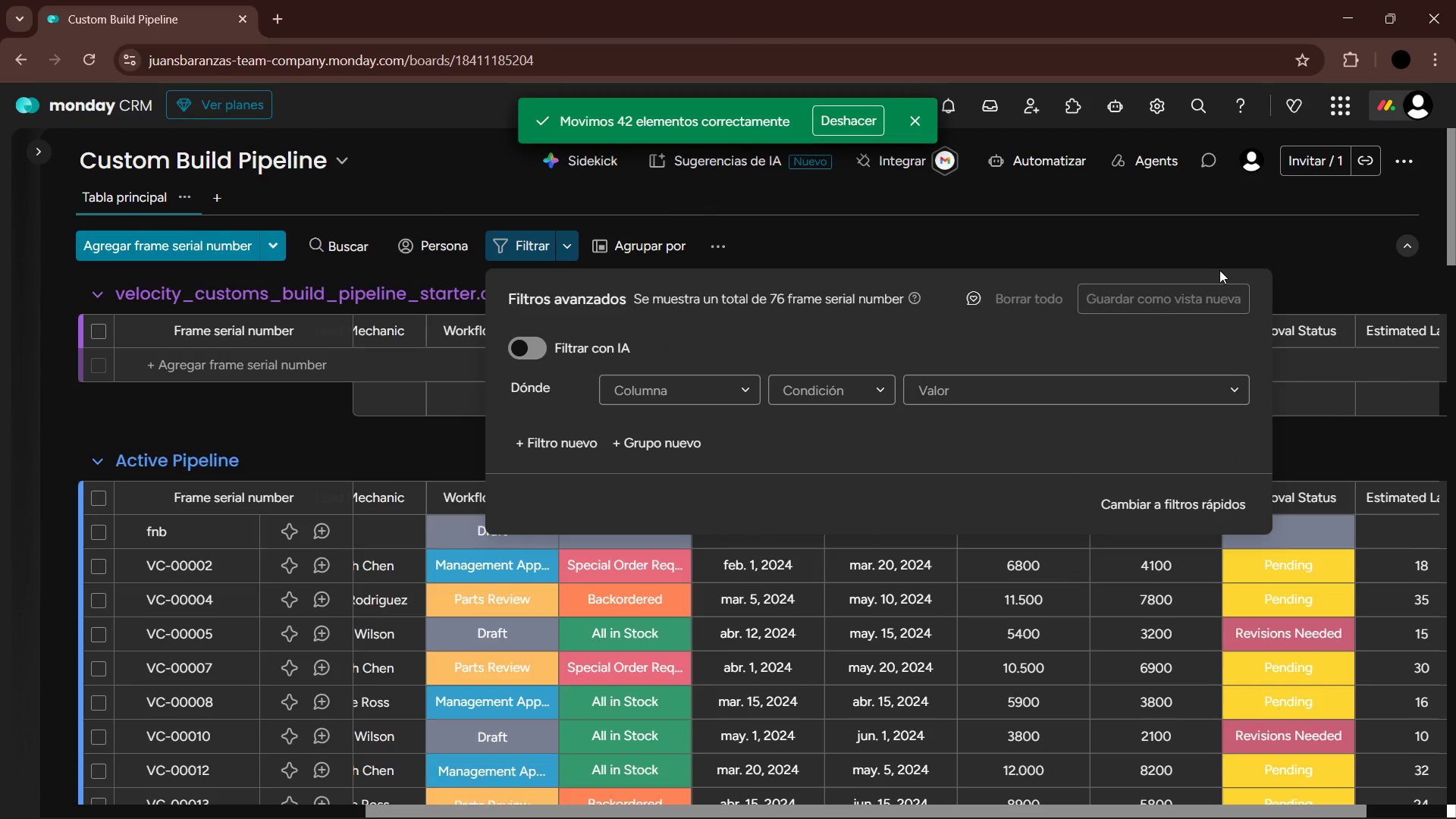 
left_click([1210, 238])
 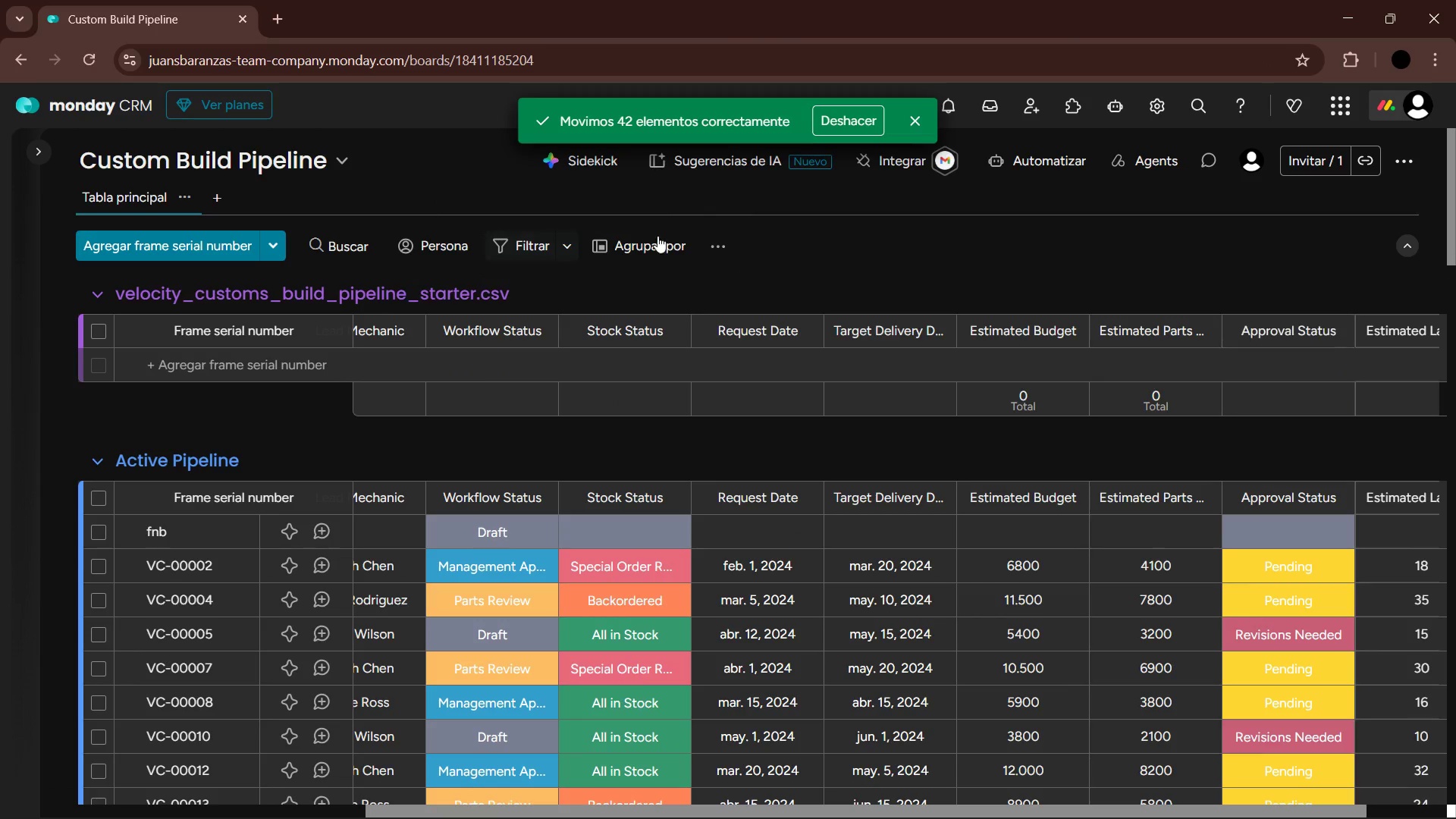 
scroll: coordinate [397, 463], scroll_direction: up, amount: 5.0
 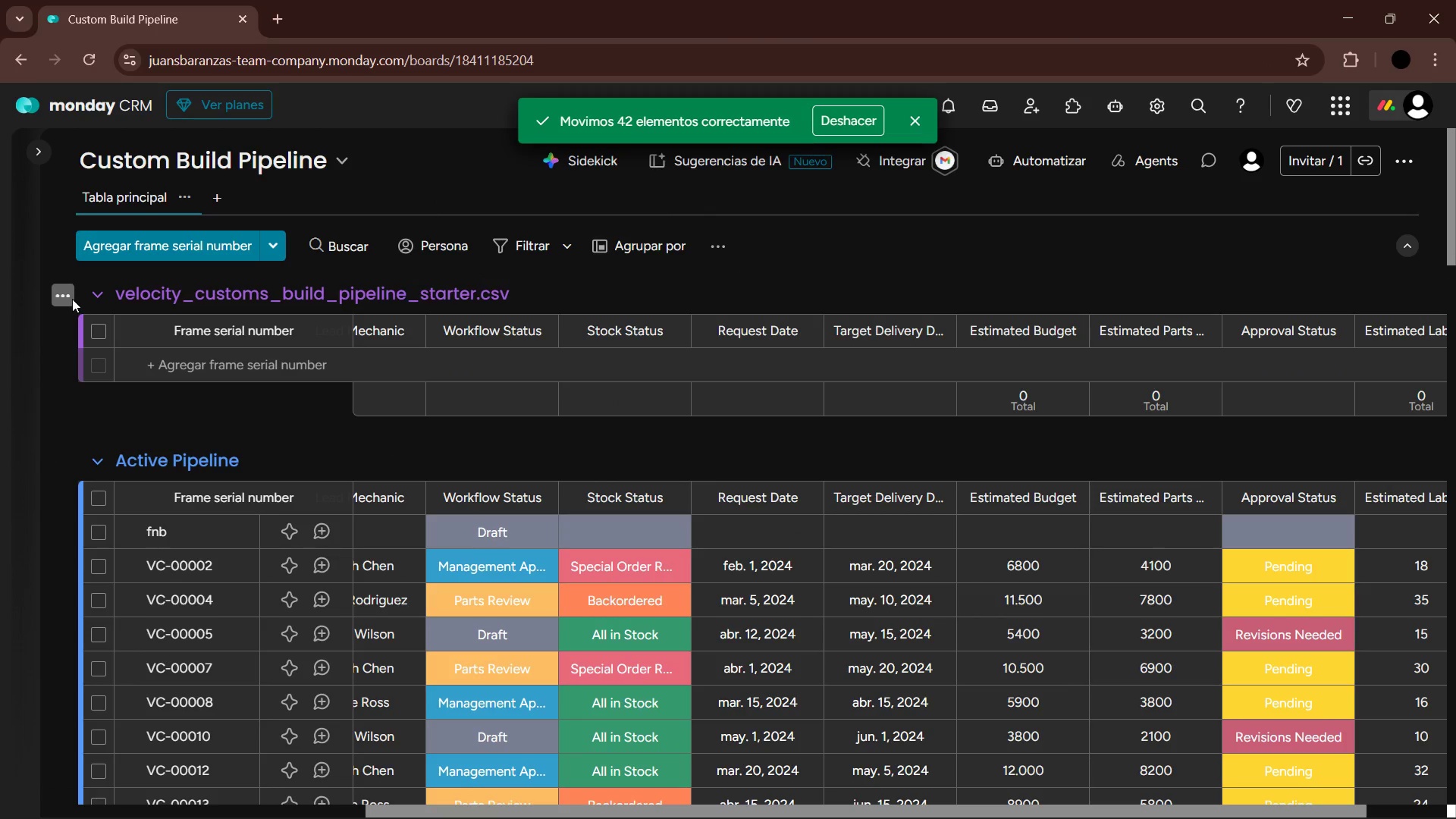 
left_click([72, 299])
 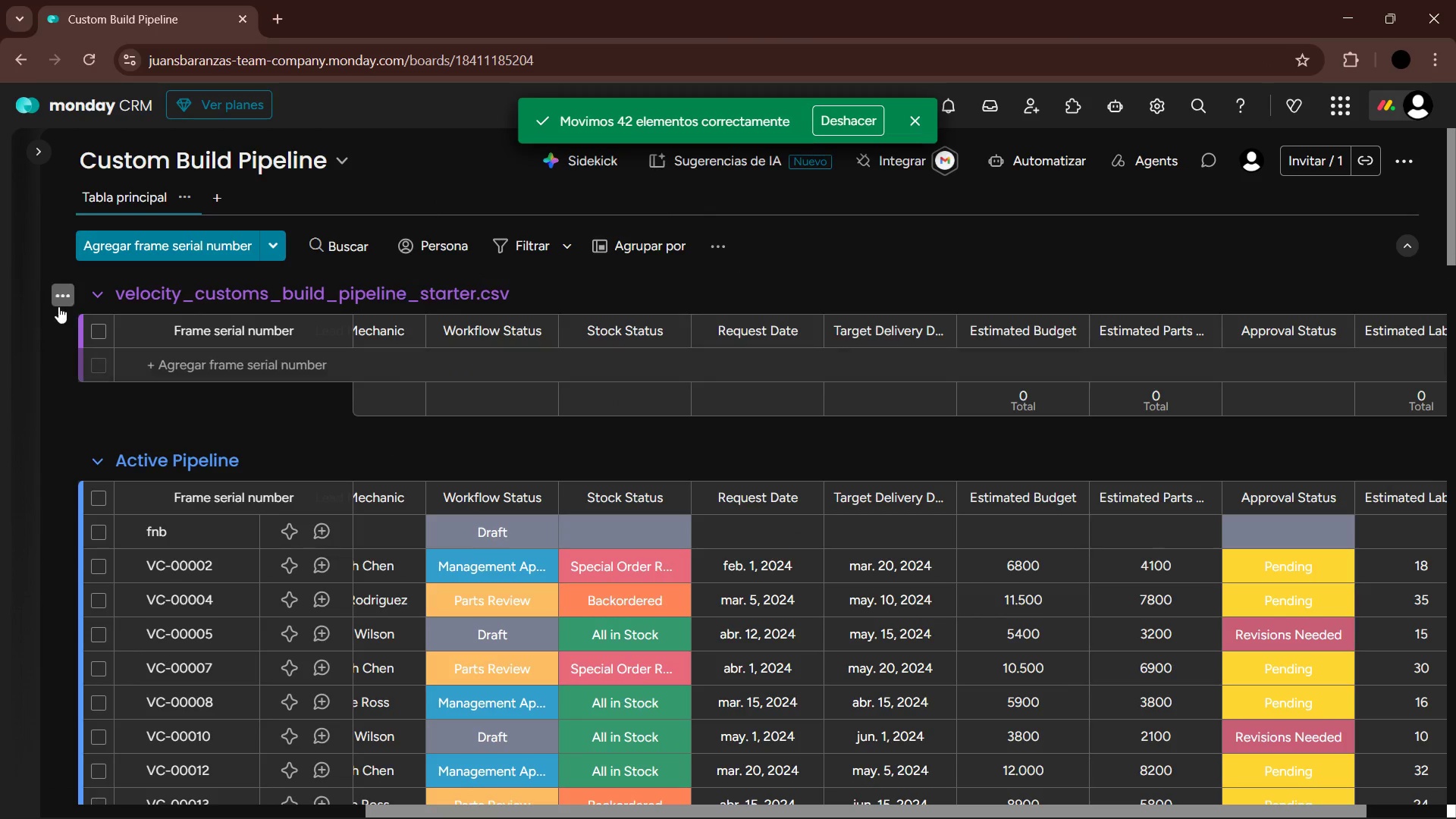 
left_click([59, 303])
 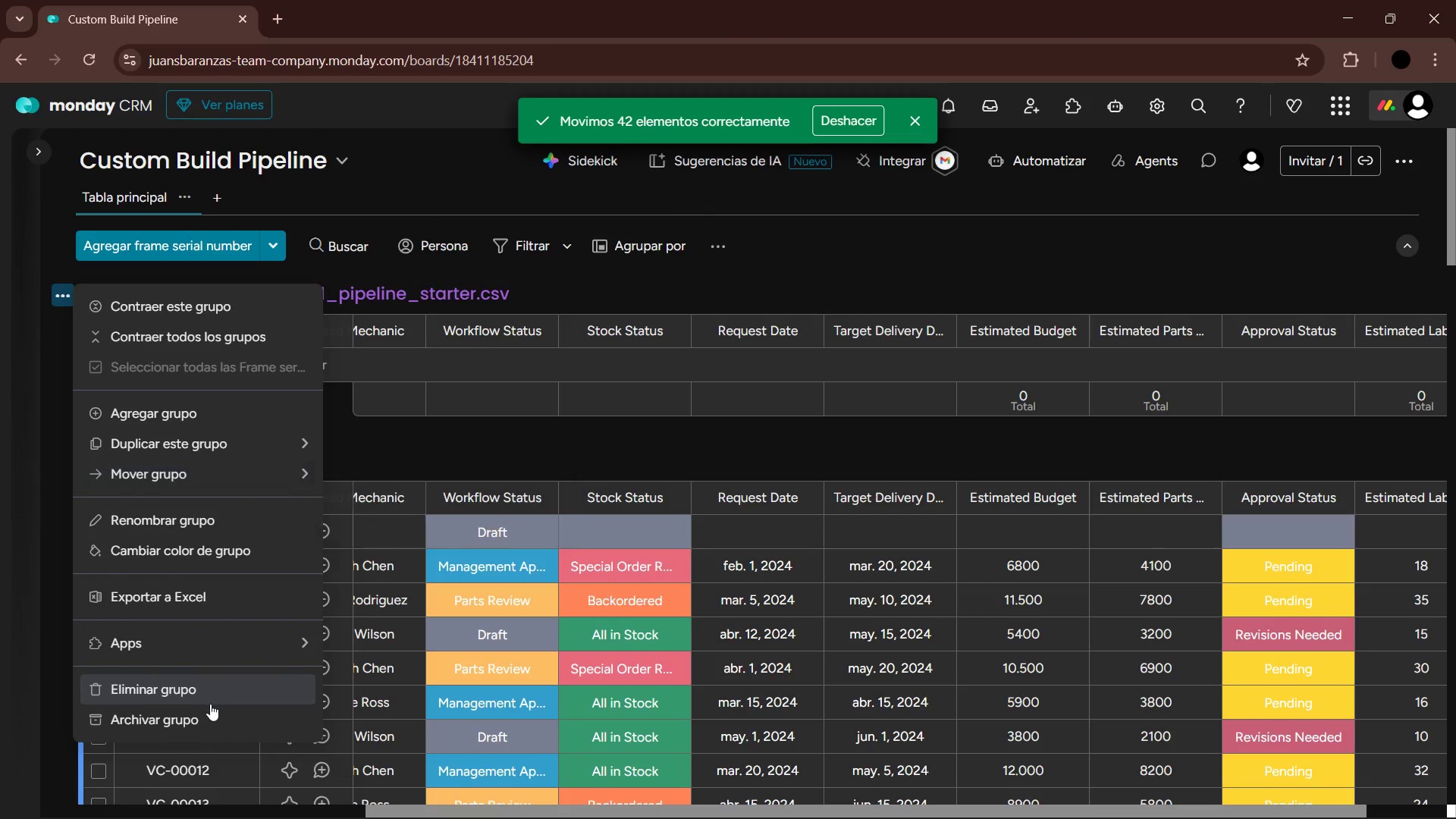 
left_click([210, 695])
 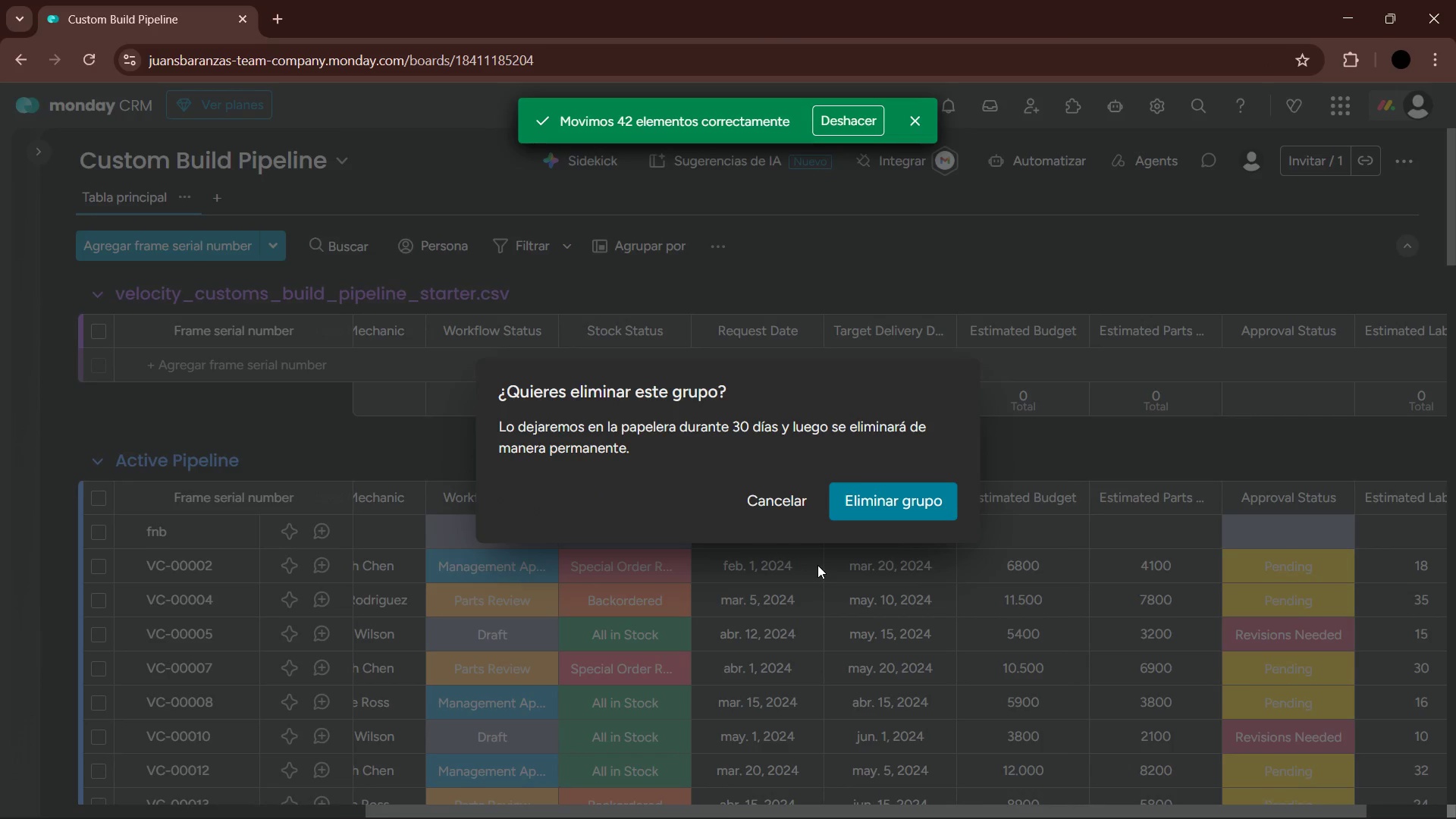 
left_click([869, 513])
 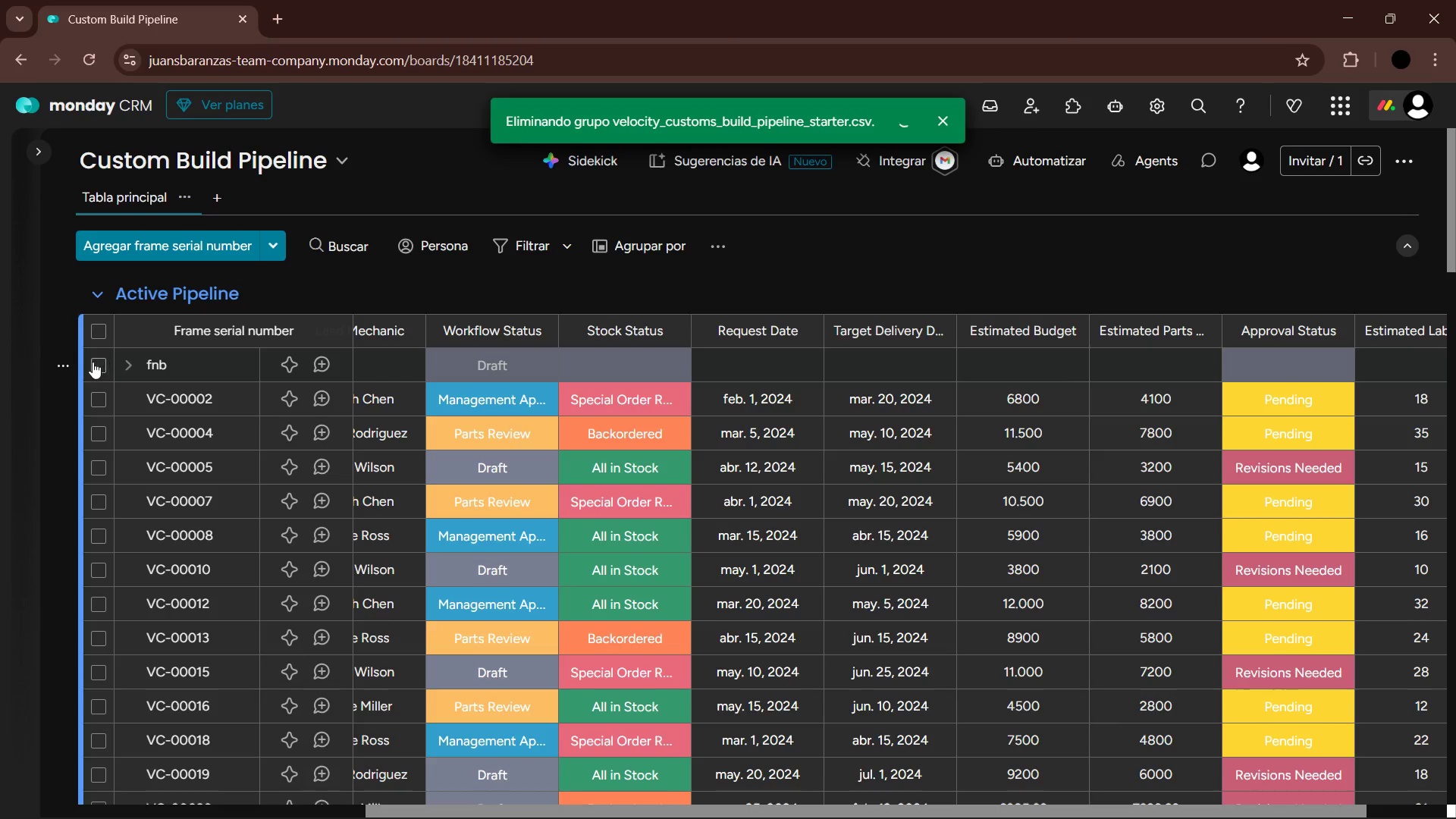 
left_click([69, 364])
 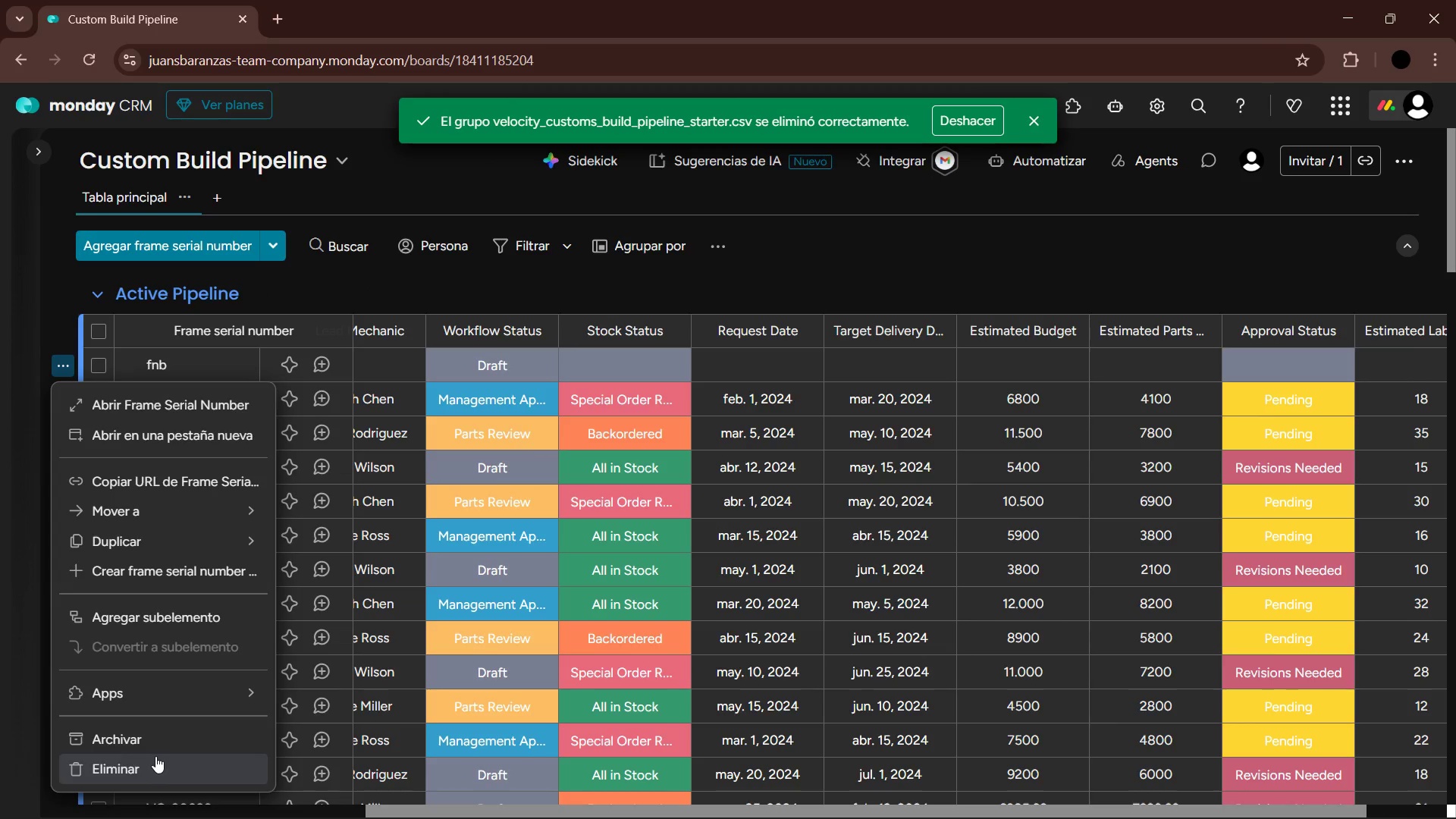 
left_click([152, 737])
 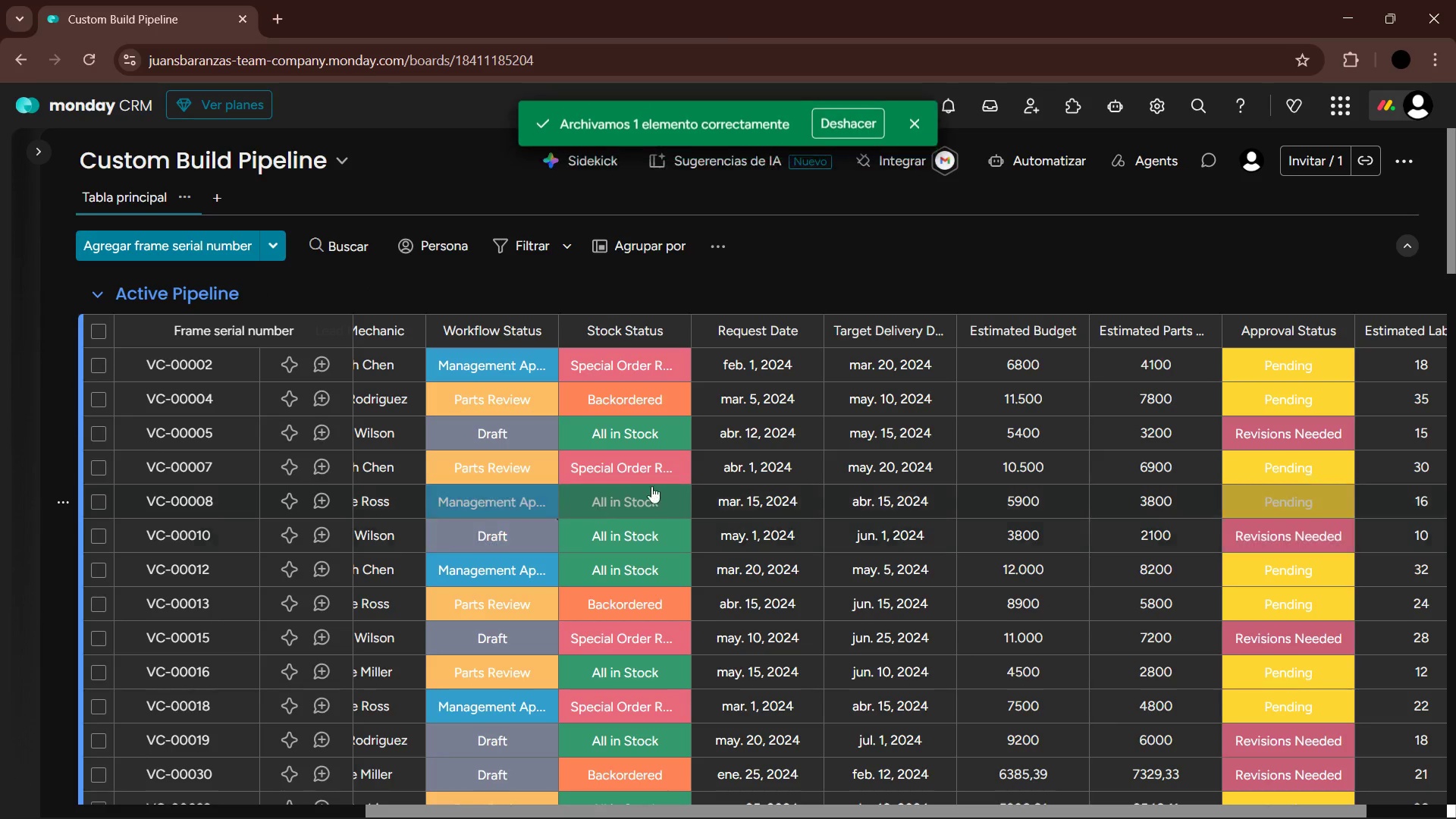 
scroll: coordinate [677, 500], scroll_direction: up, amount: 3.0
 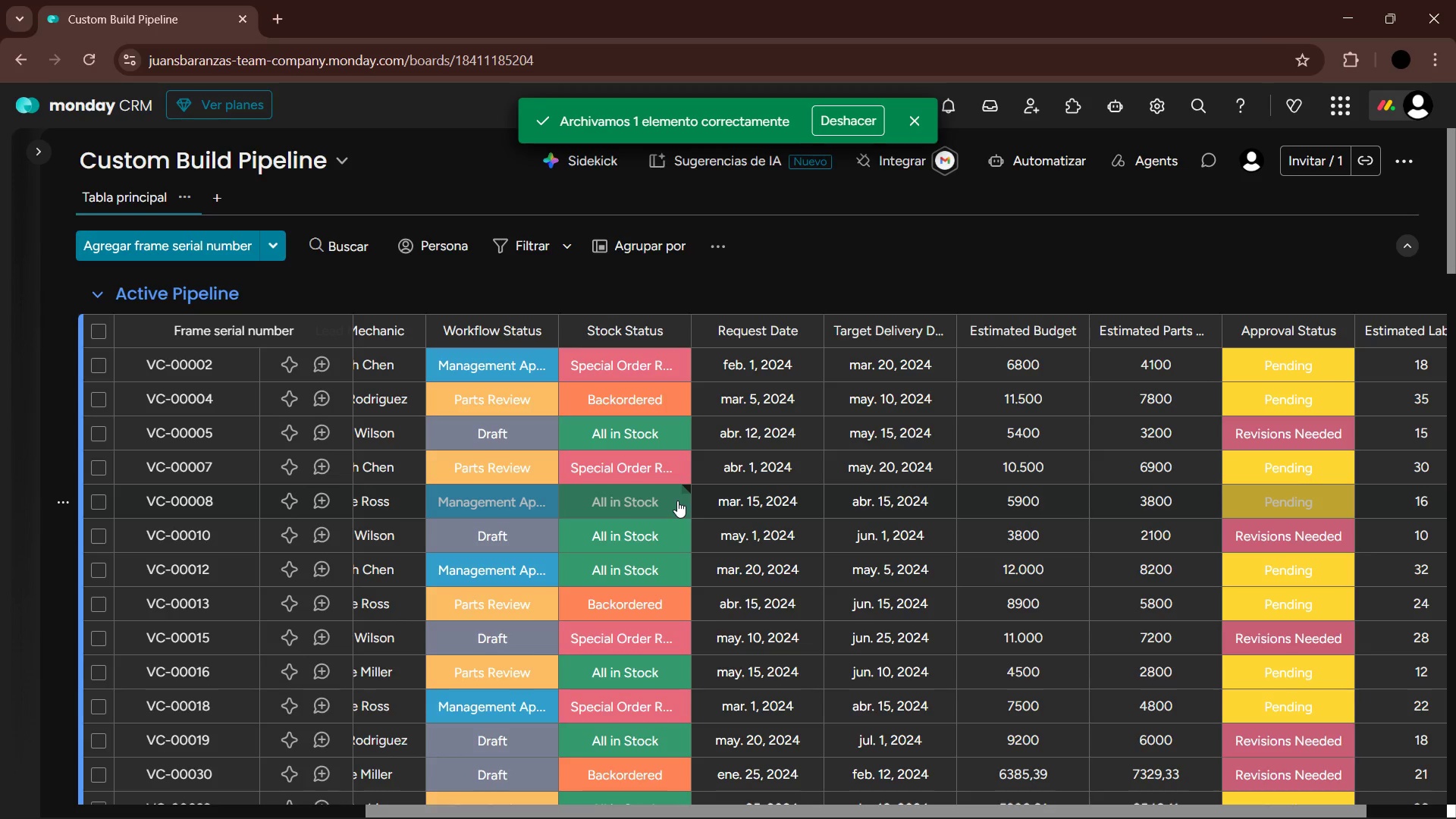 
wait(27.41)
 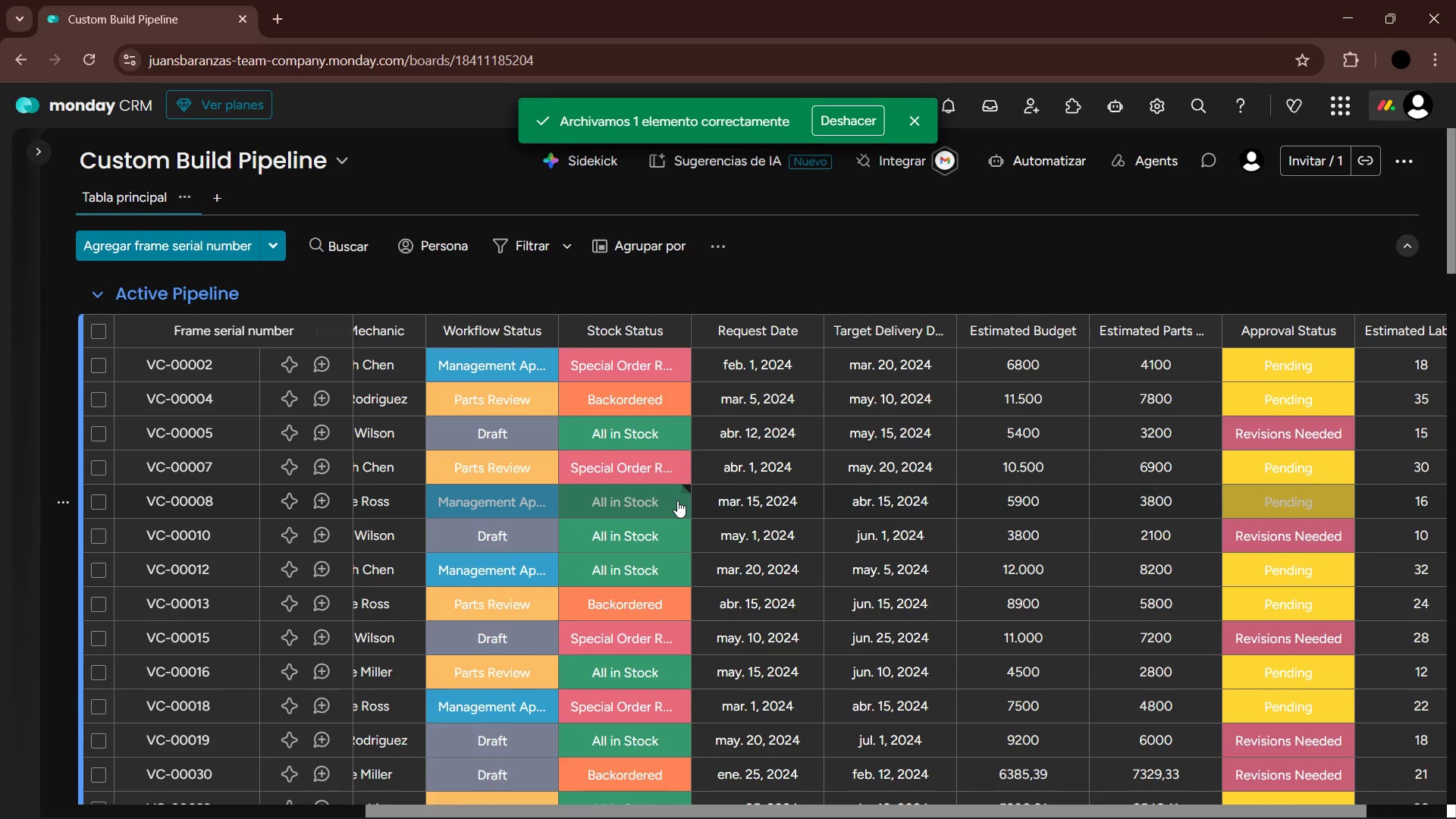 
left_click([918, 111])
 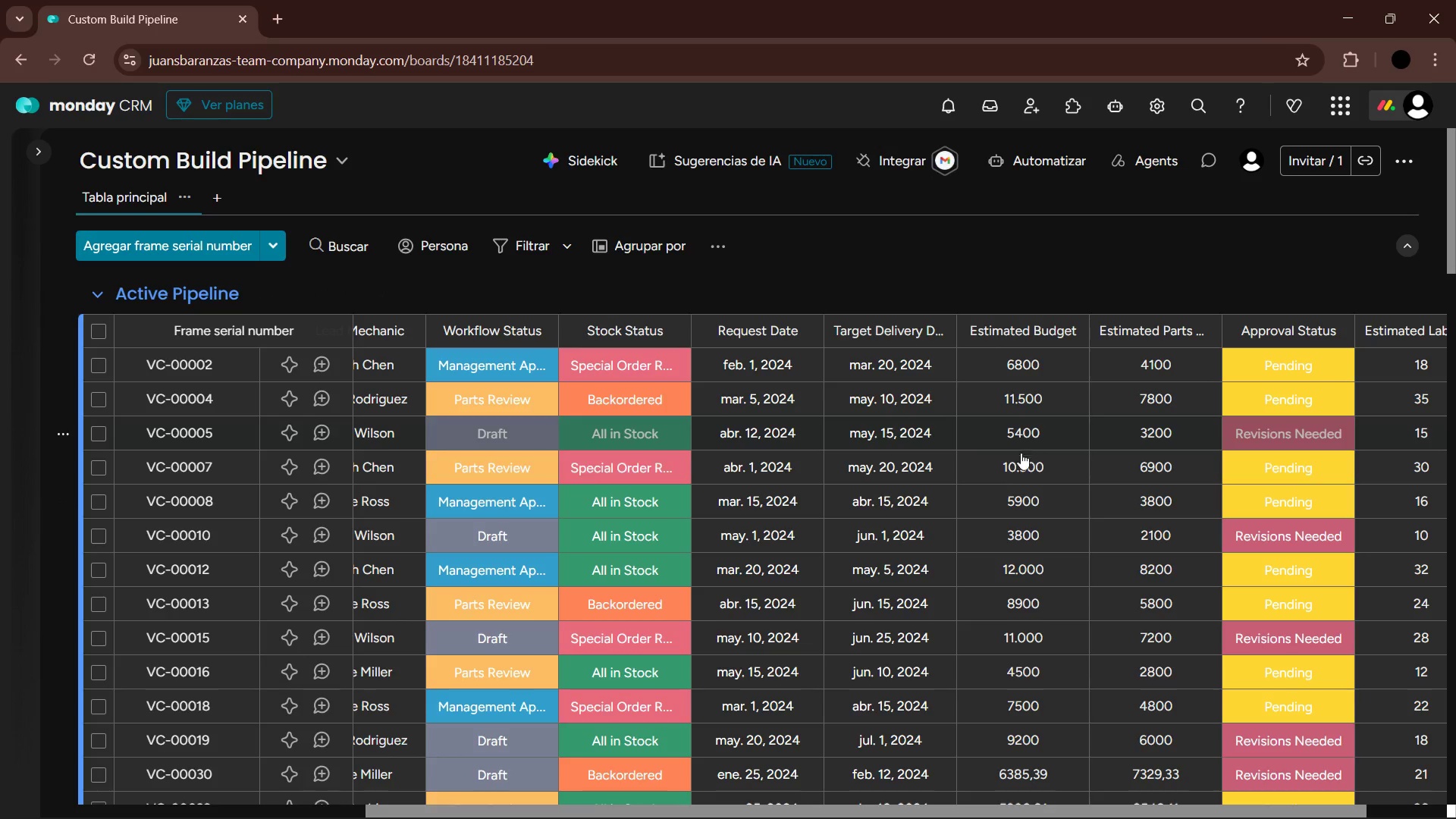 
scroll: coordinate [598, 641], scroll_direction: down, amount: 15.0
 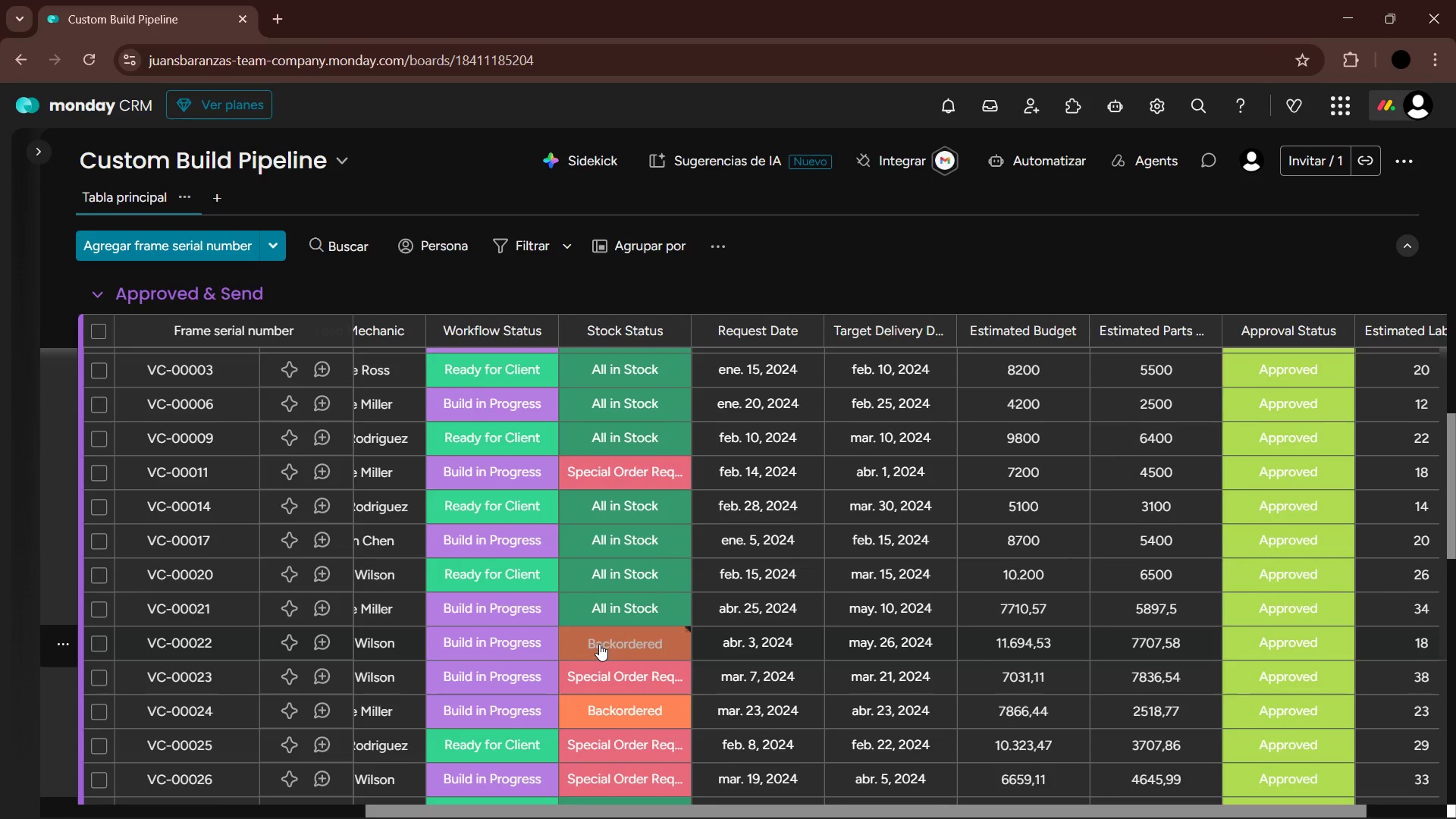 
scroll: coordinate [600, 642], scroll_direction: up, amount: 1.0
 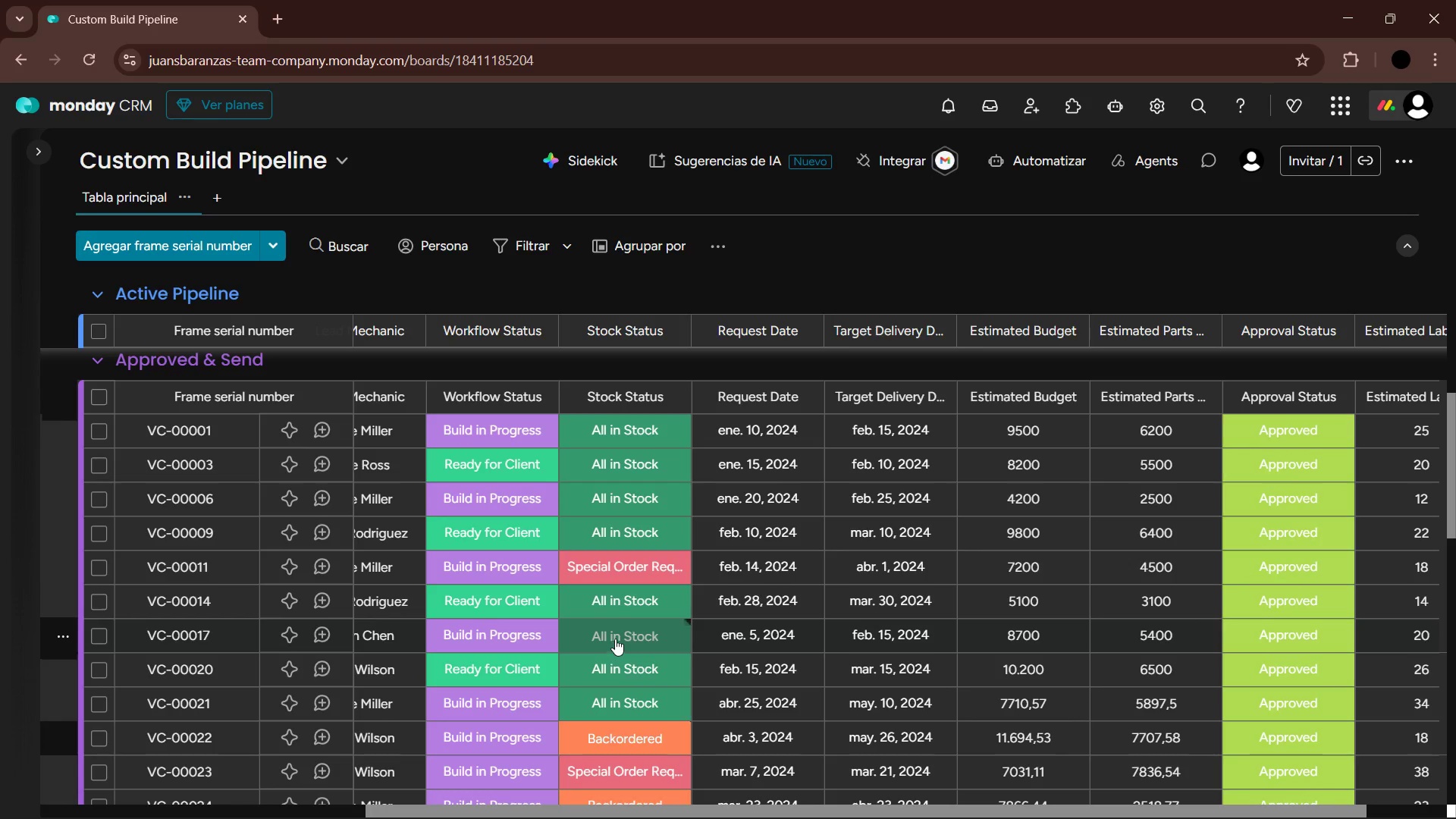 
scroll: coordinate [618, 637], scroll_direction: down, amount: 4.0
 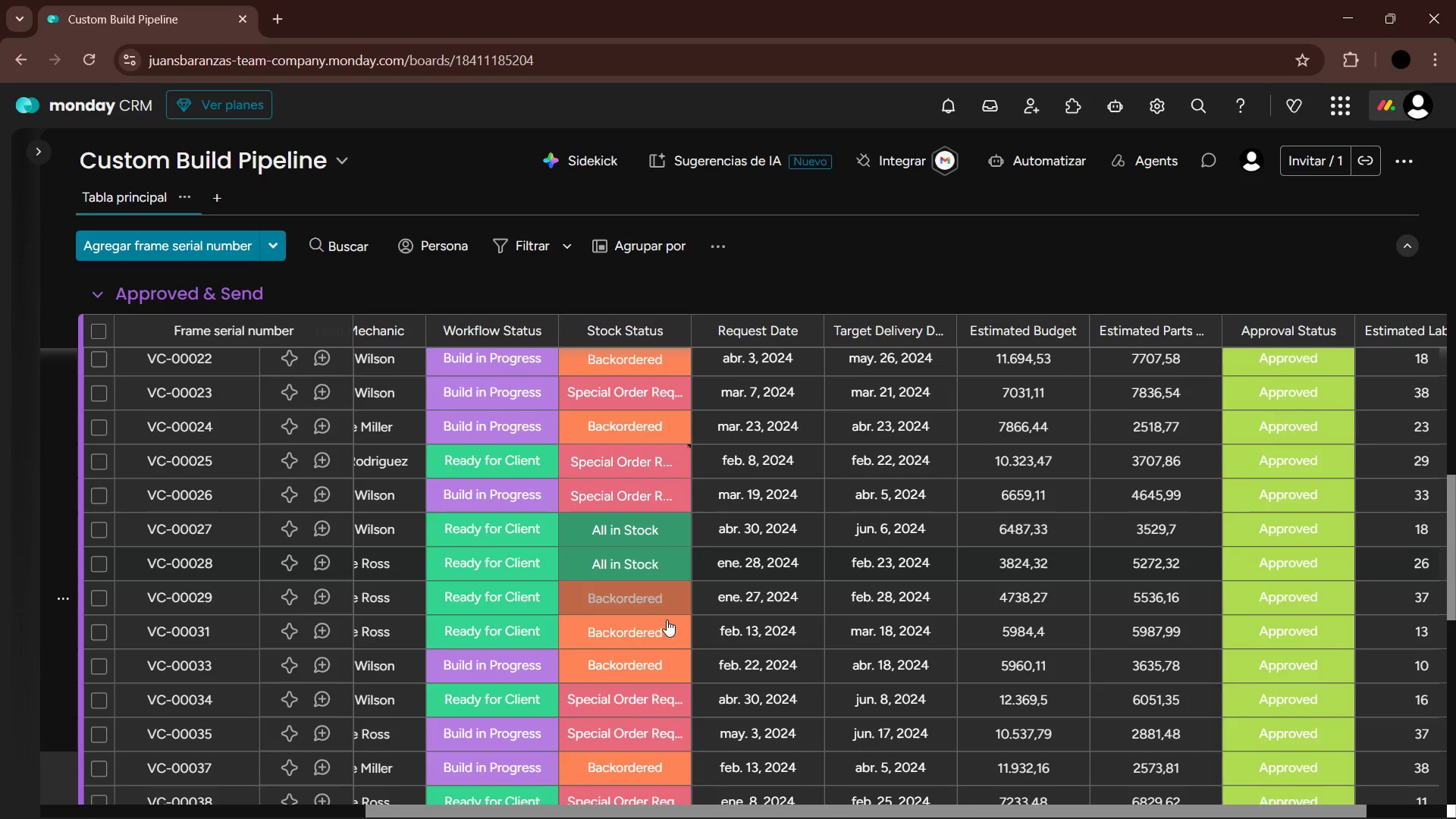 
scroll: coordinate [682, 648], scroll_direction: up, amount: 22.0
 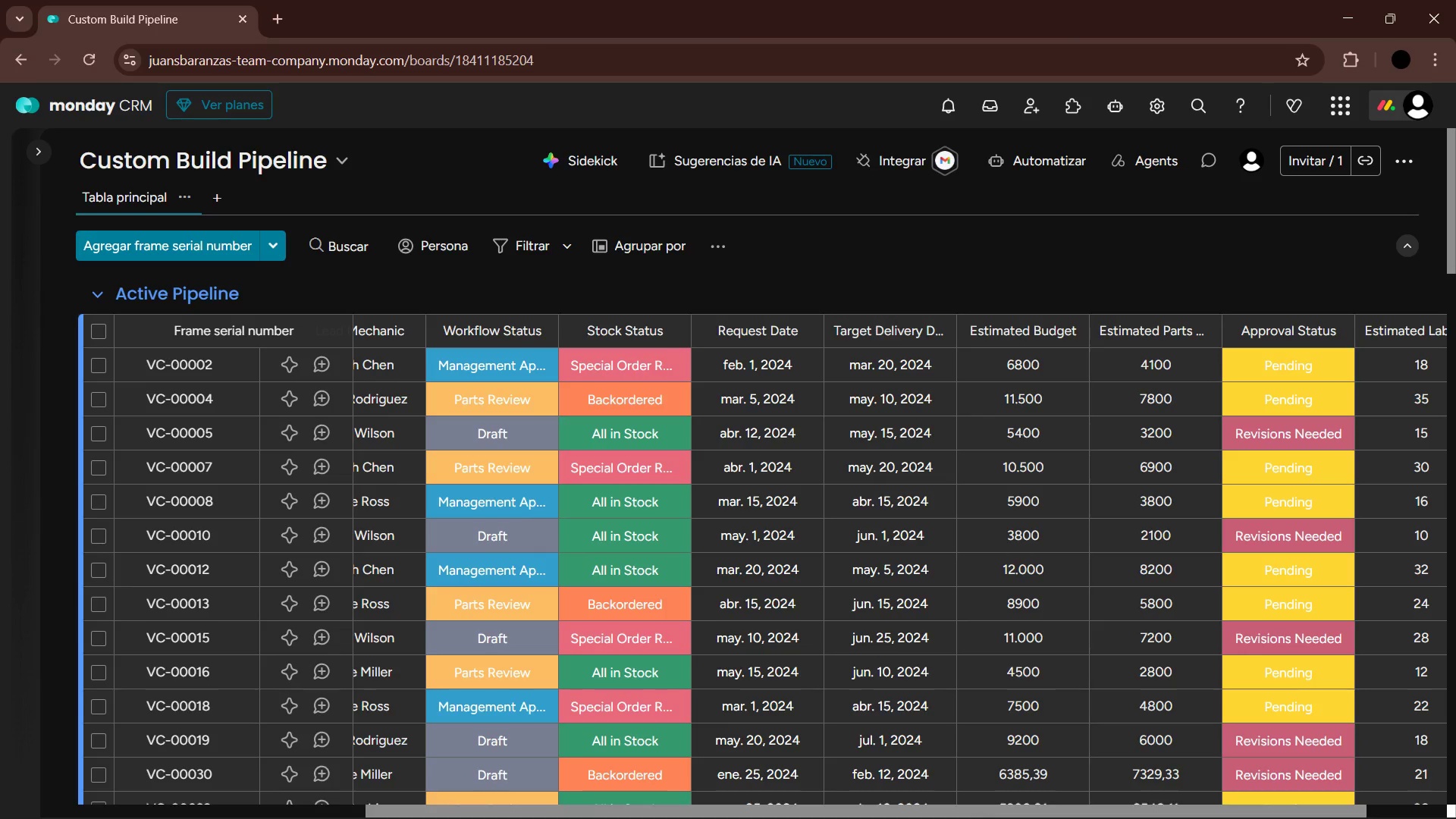 
mouse_move([911, 629])
 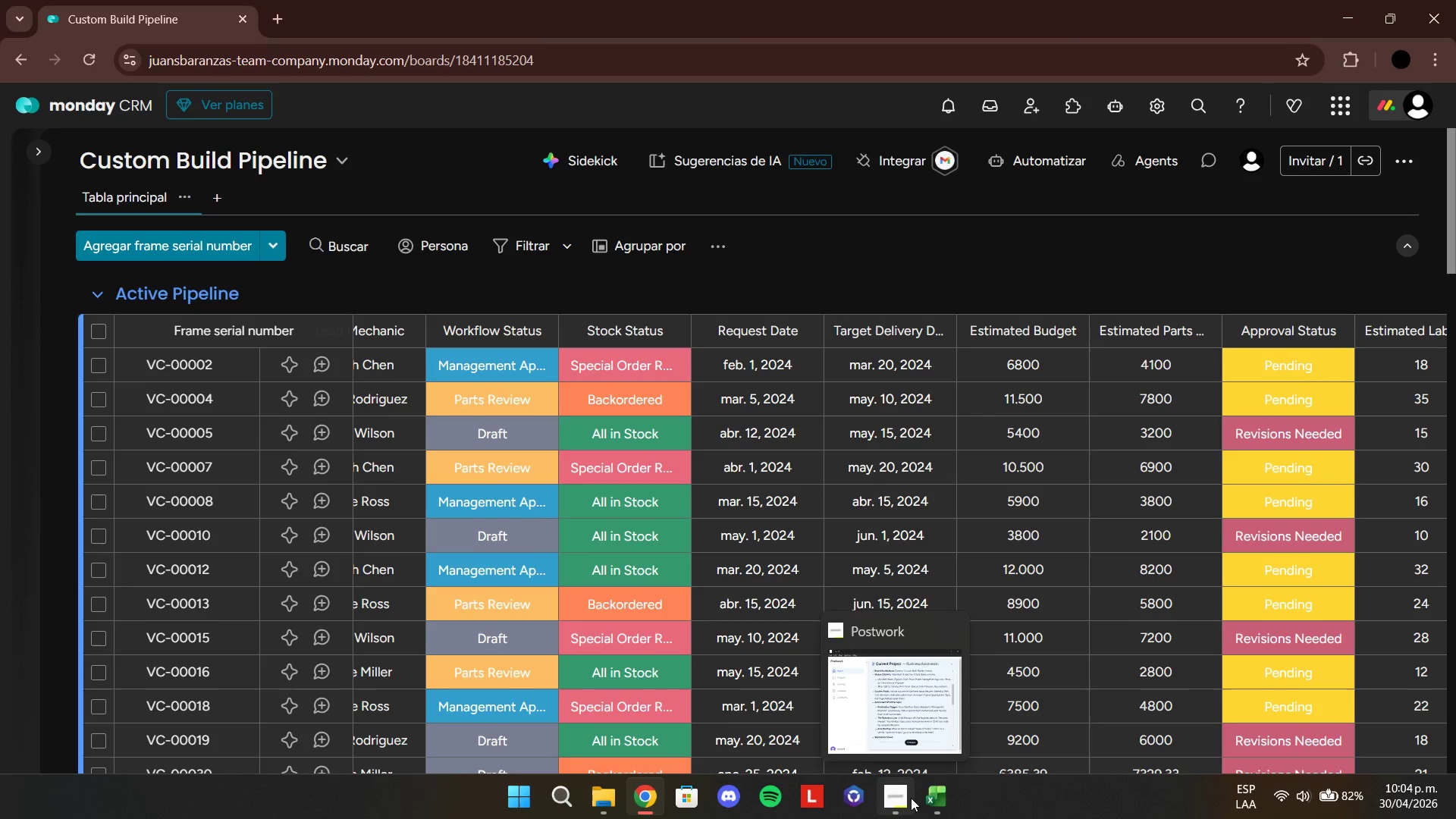 
left_click([911, 798])